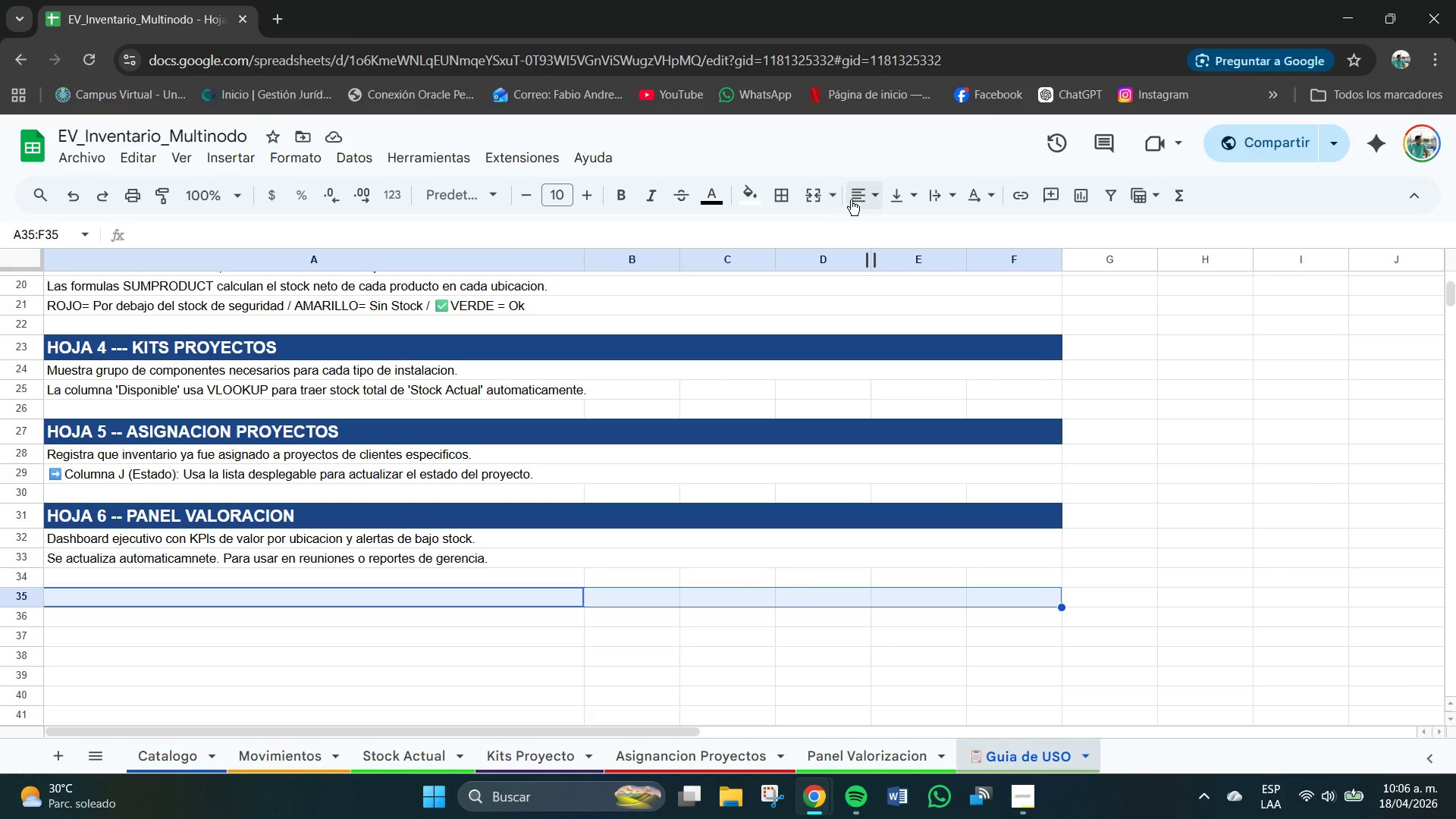 
left_click([834, 196])
 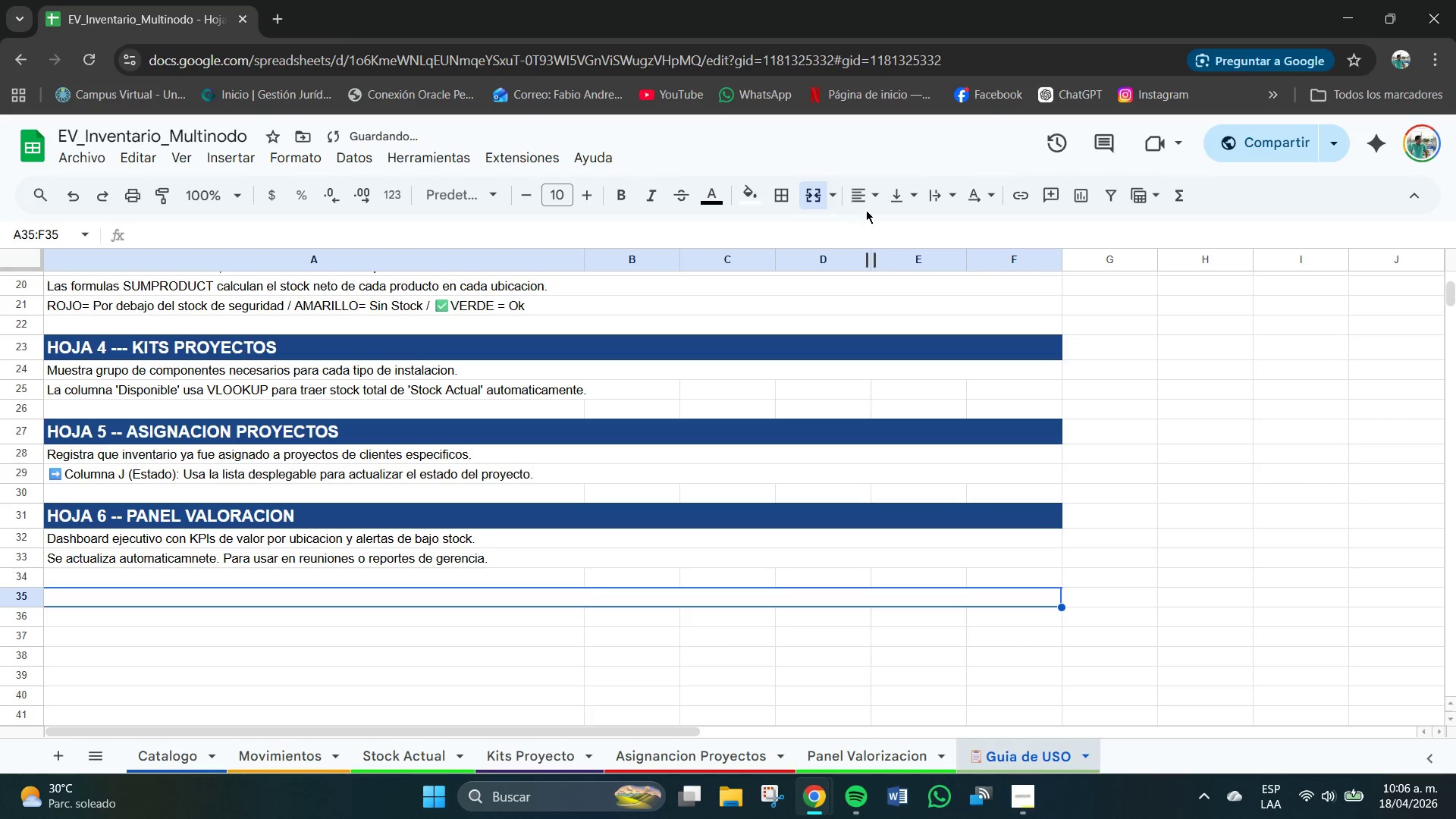 
triple_click([876, 202])
 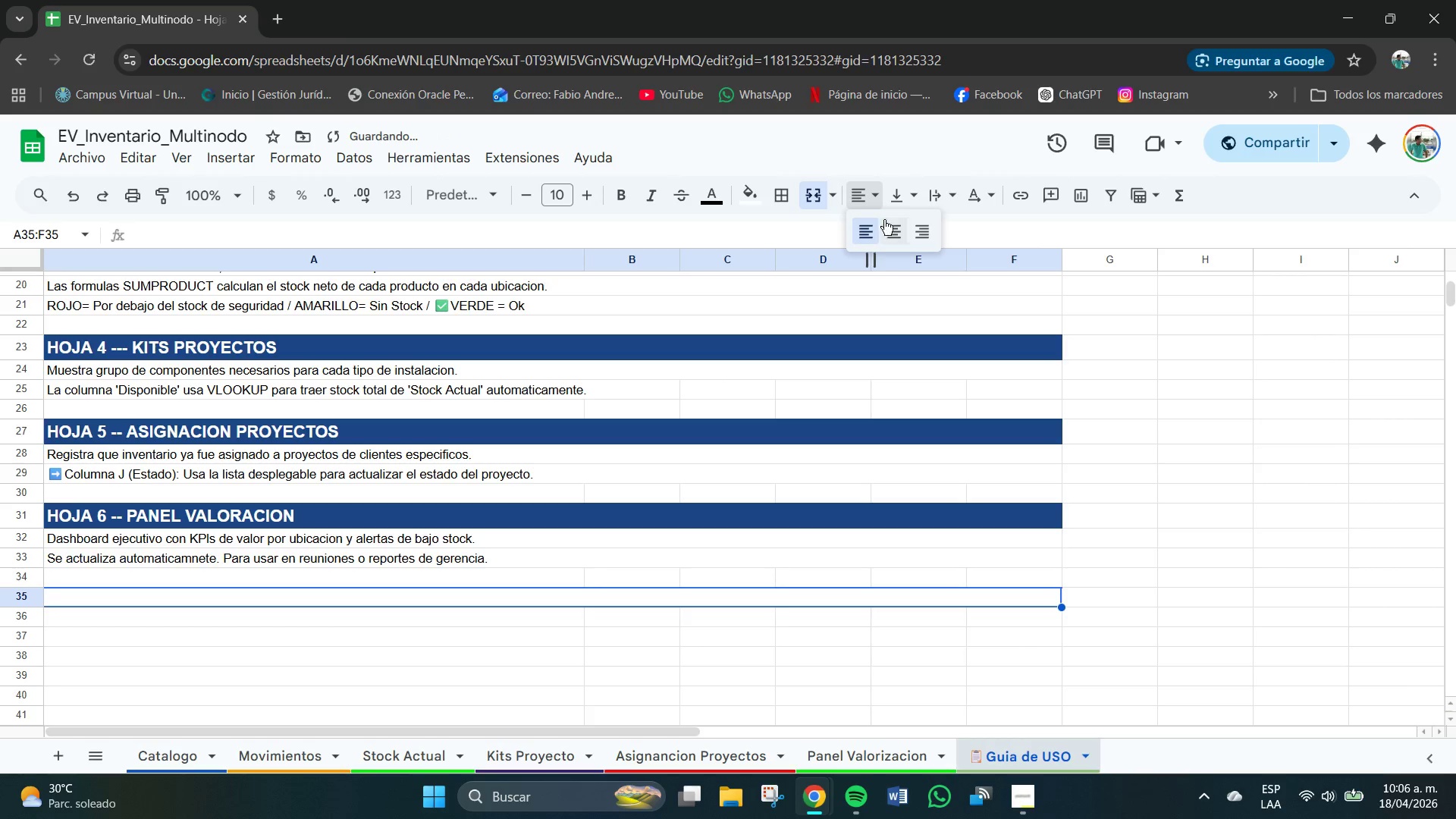 
left_click([906, 185])
 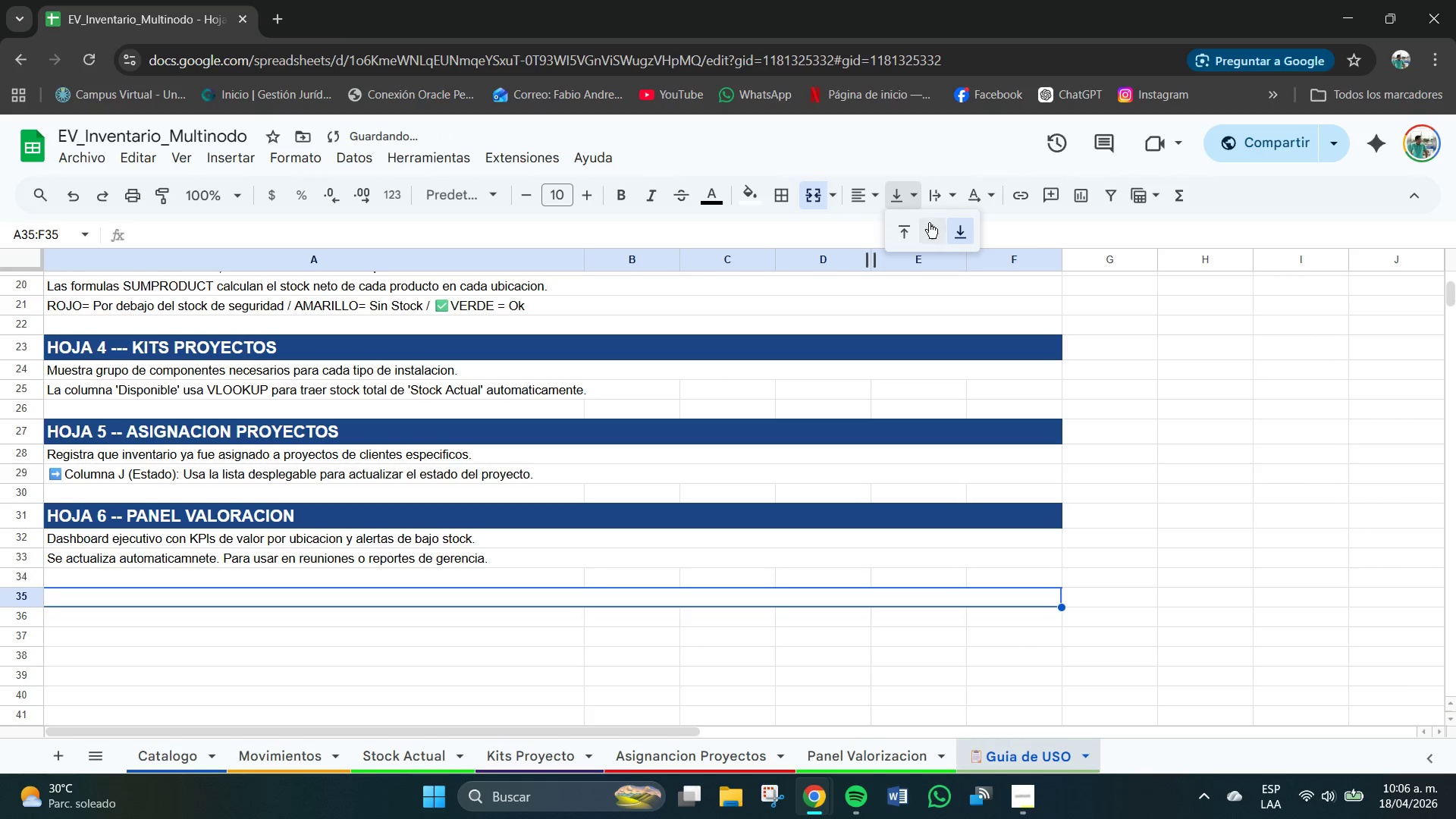 
left_click([930, 227])
 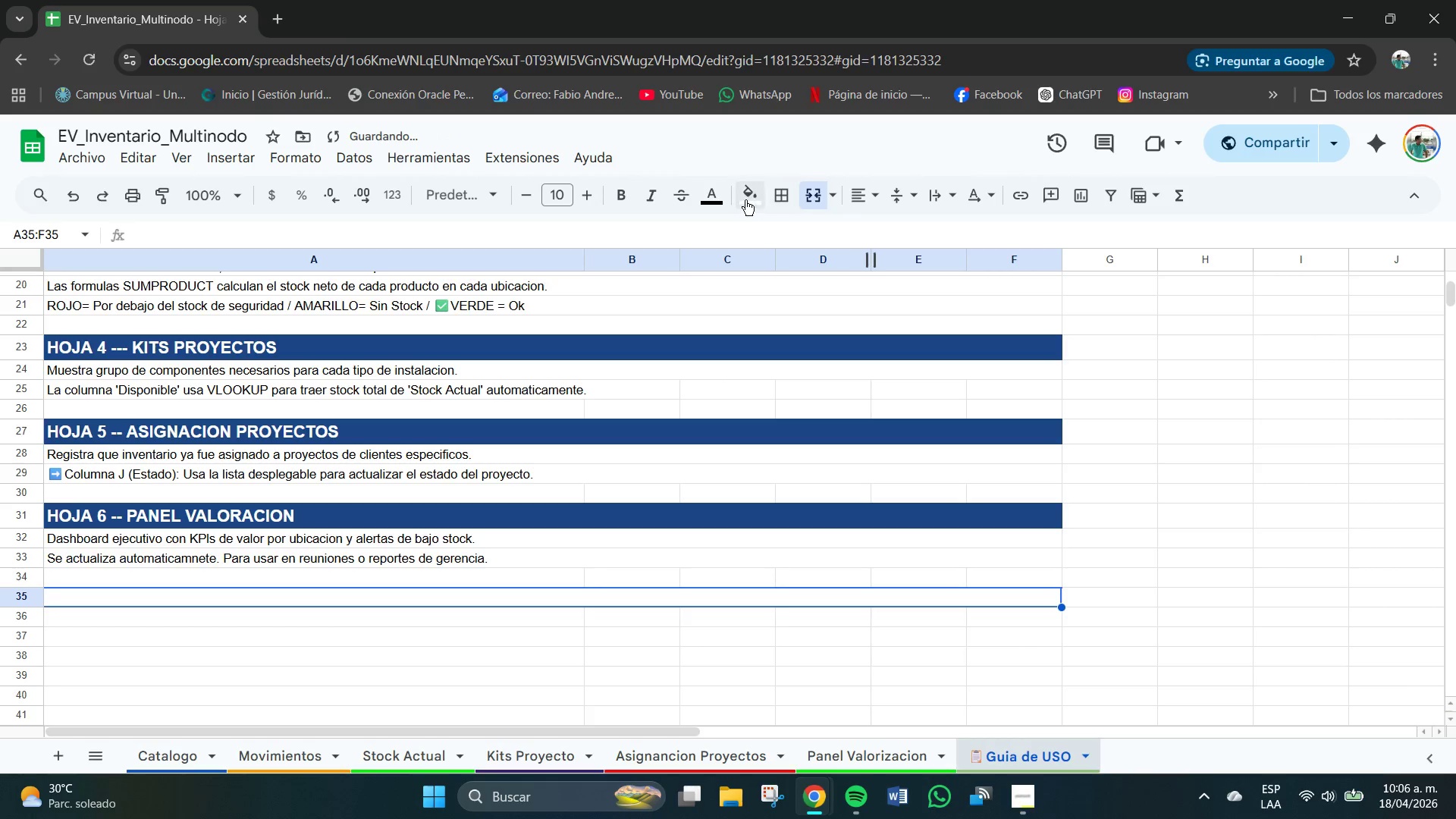 
left_click([753, 202])
 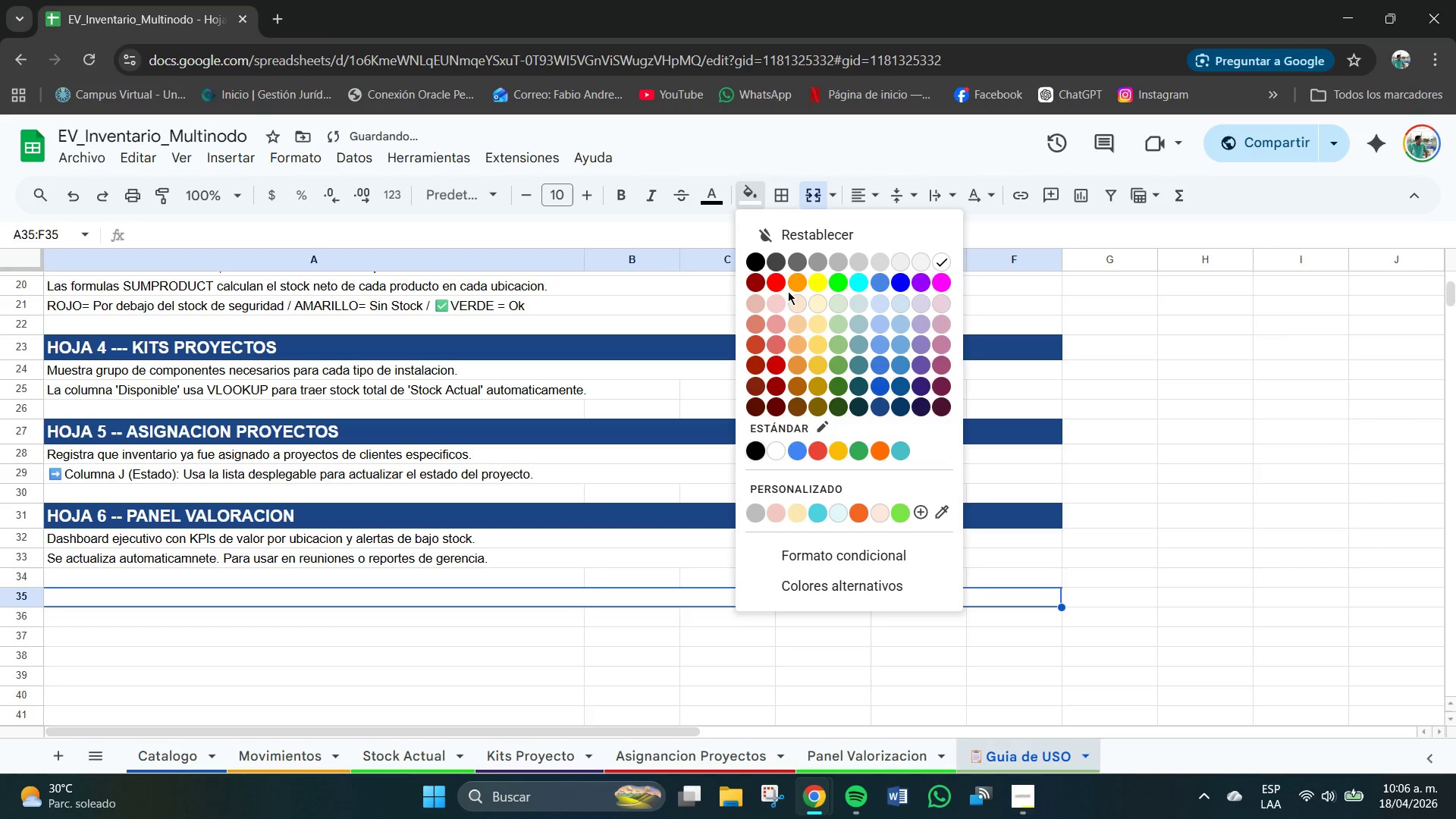 
left_click([802, 278])
 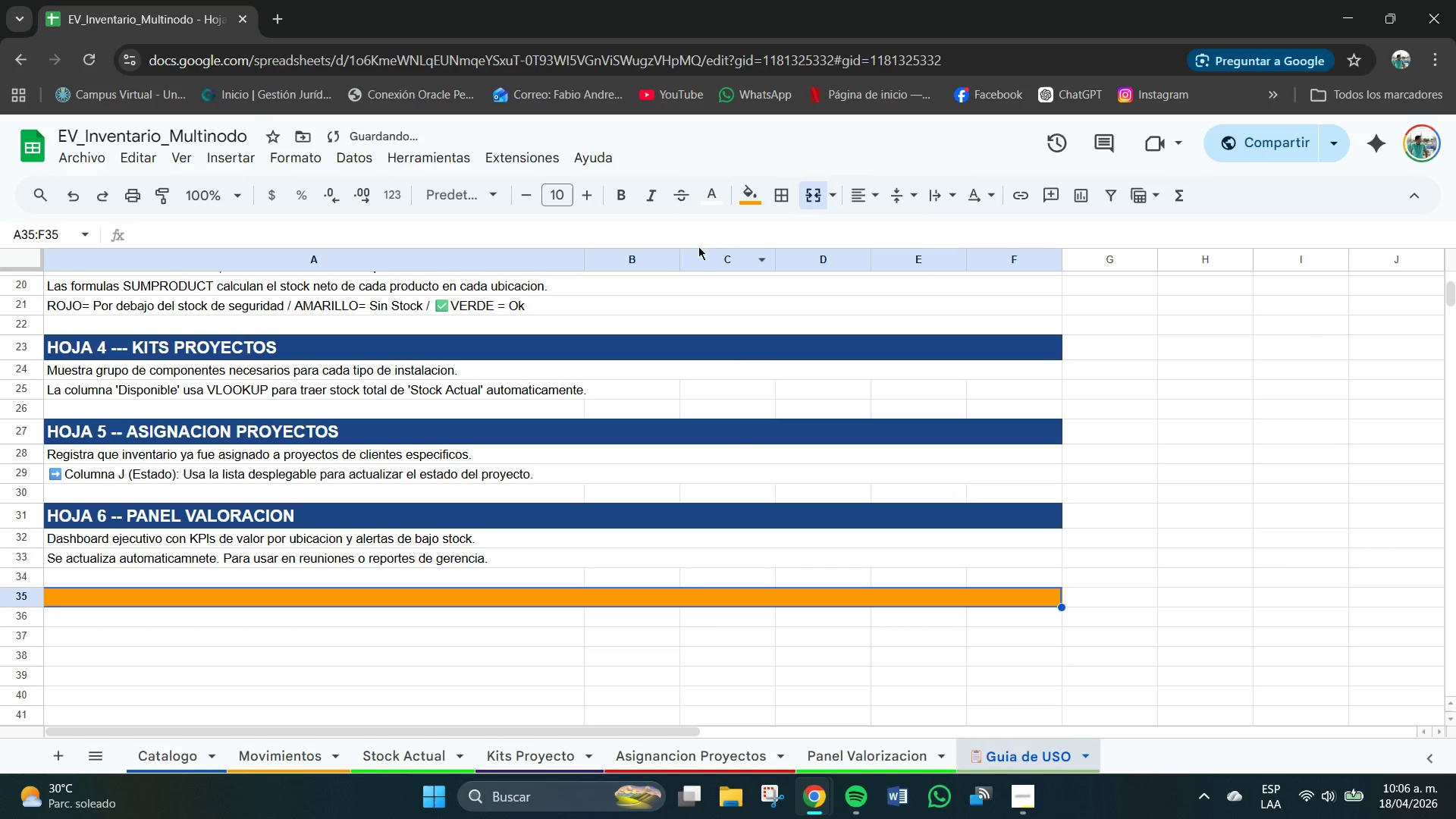 
left_click([624, 189])
 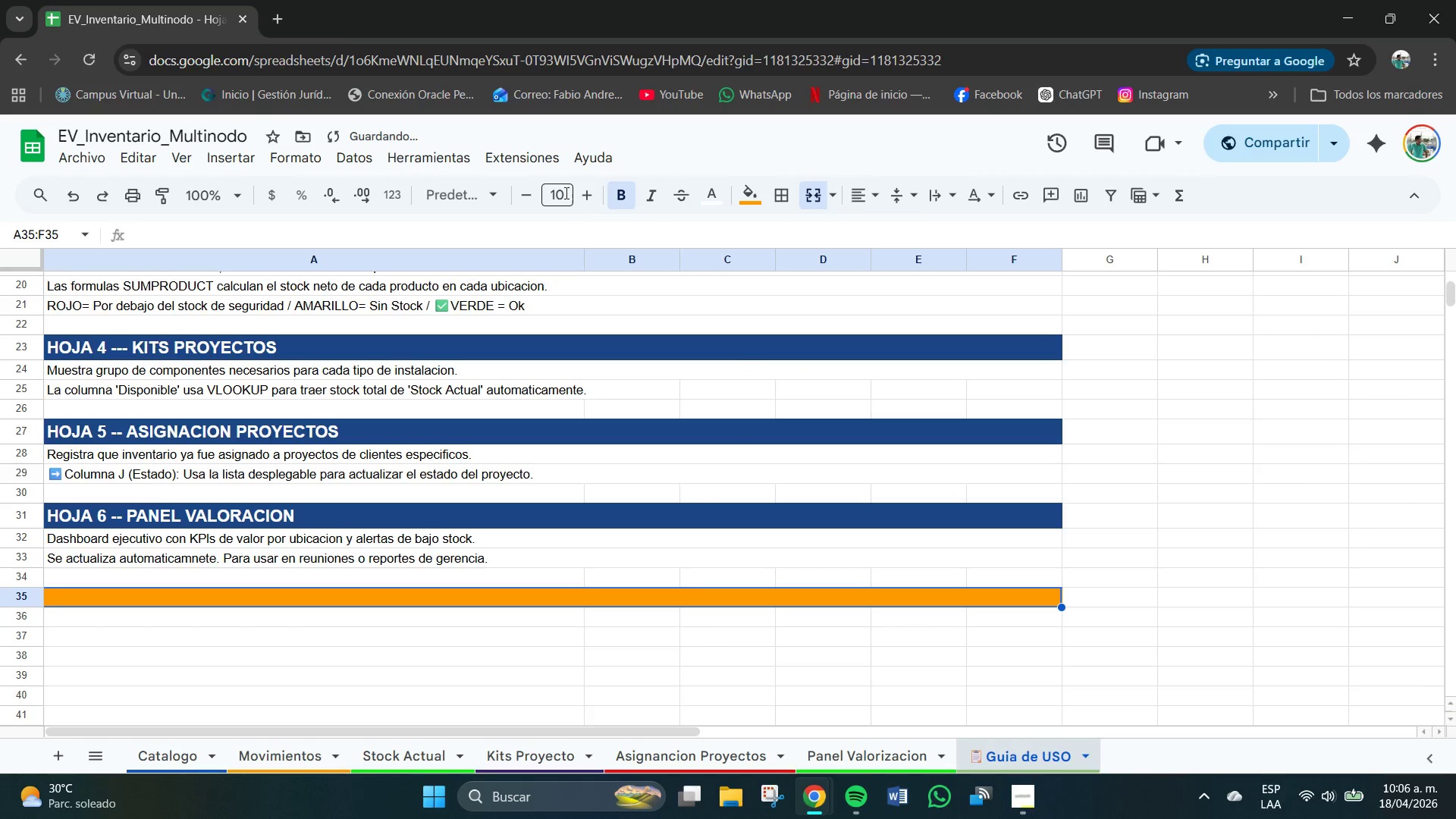 
left_click([562, 190])
 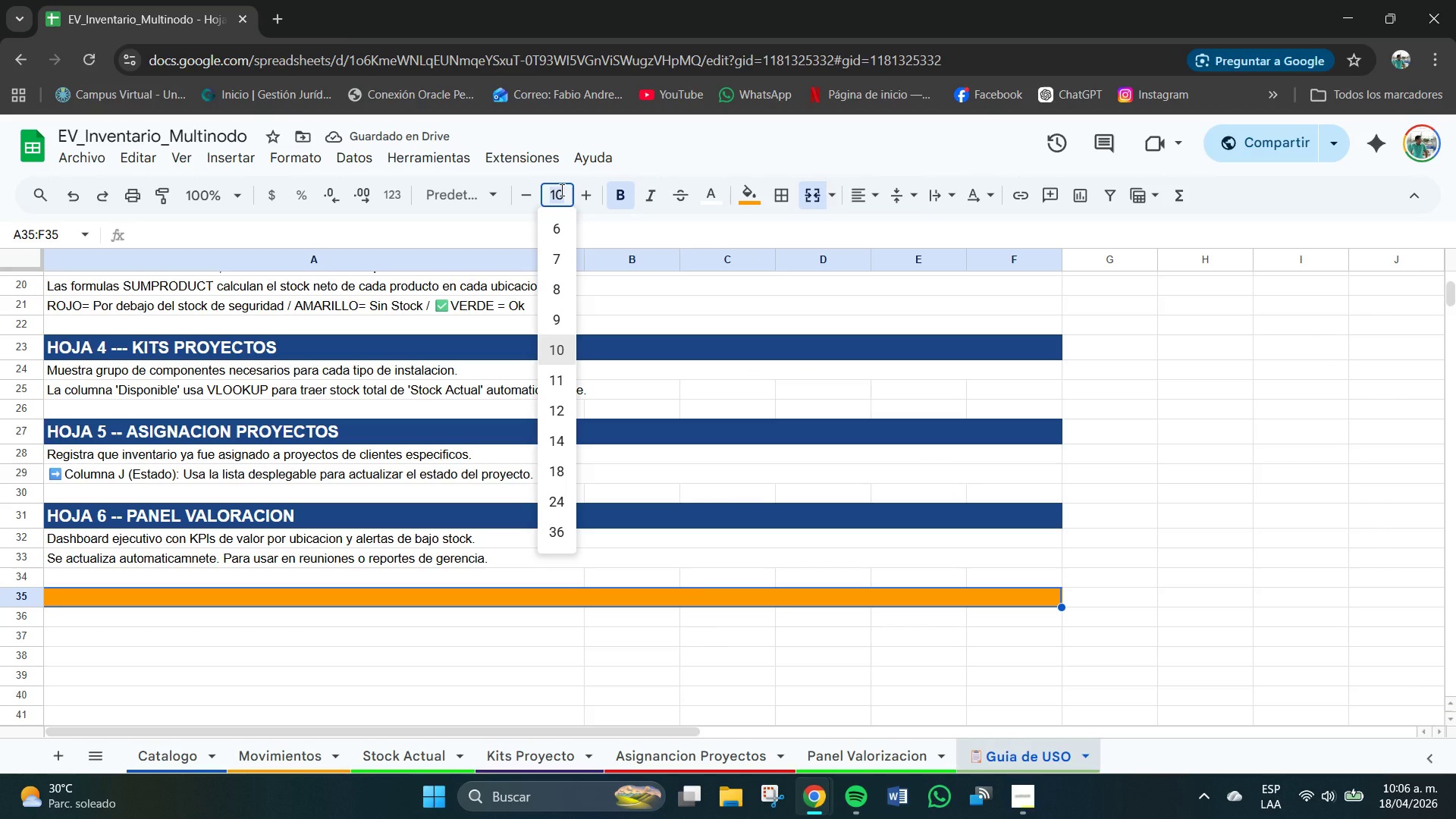 
key(Numpad1)
 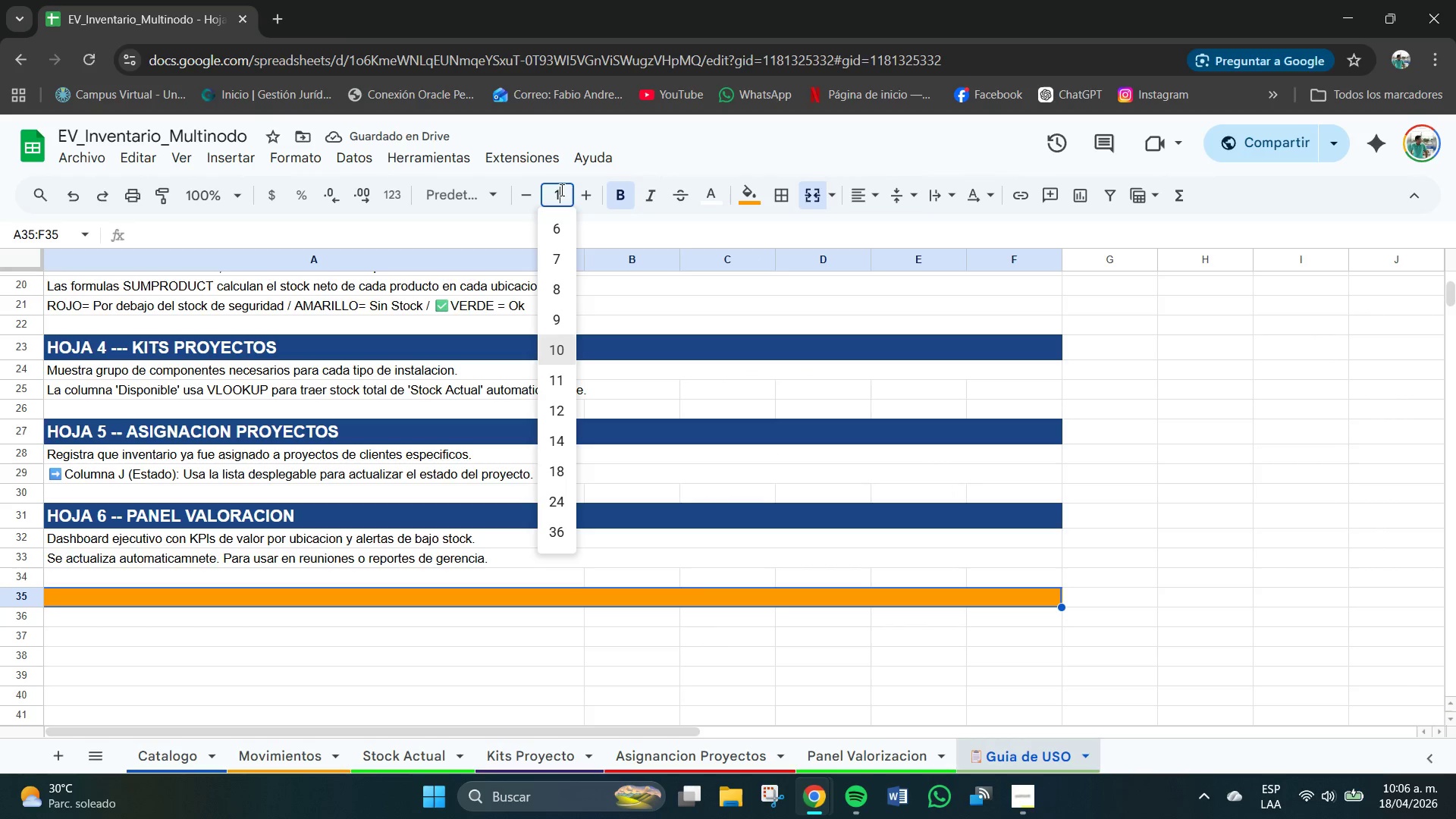 
key(Numpad1)
 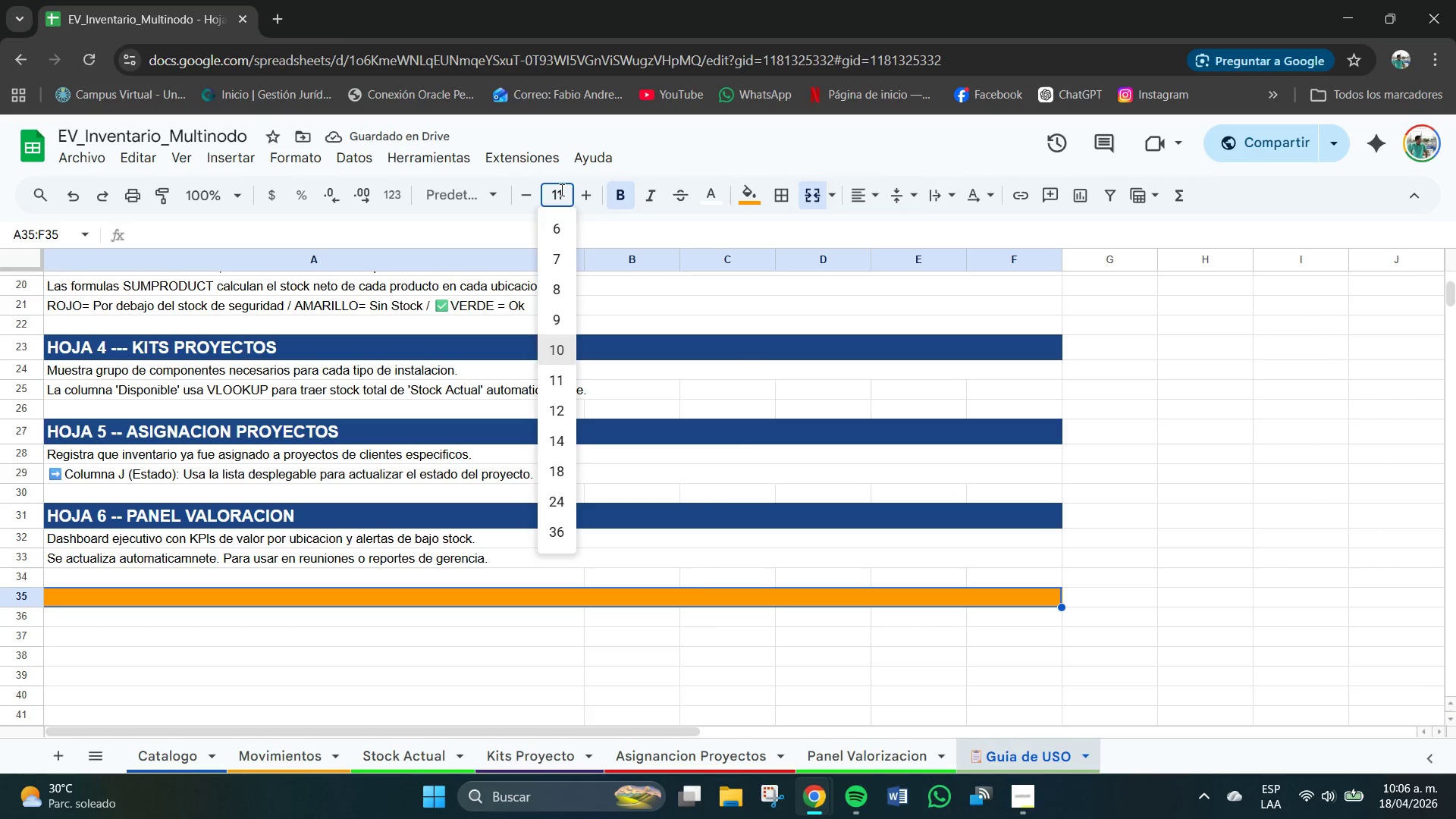 
key(NumpadEnter)
 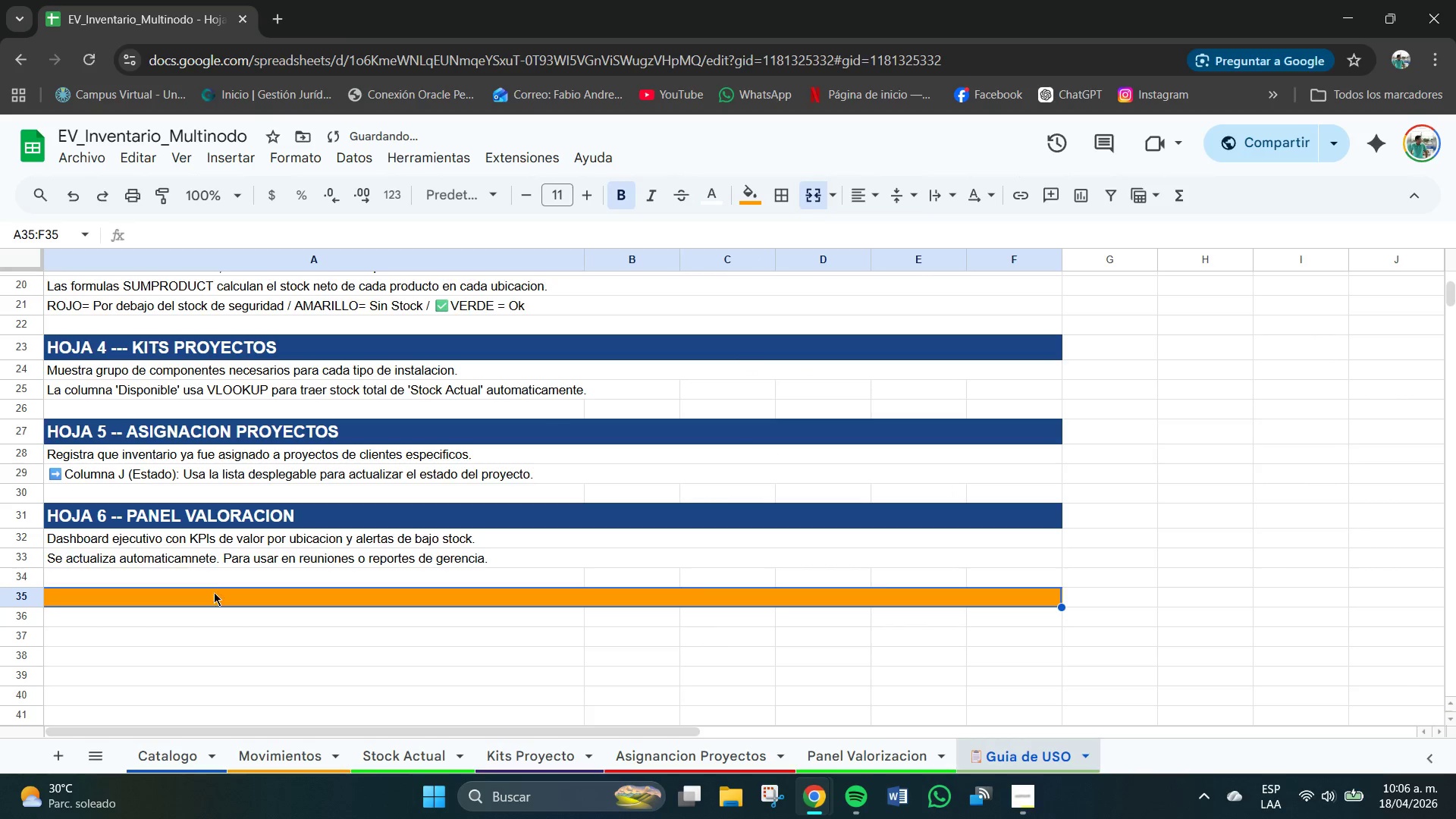 
double_click([218, 597])
 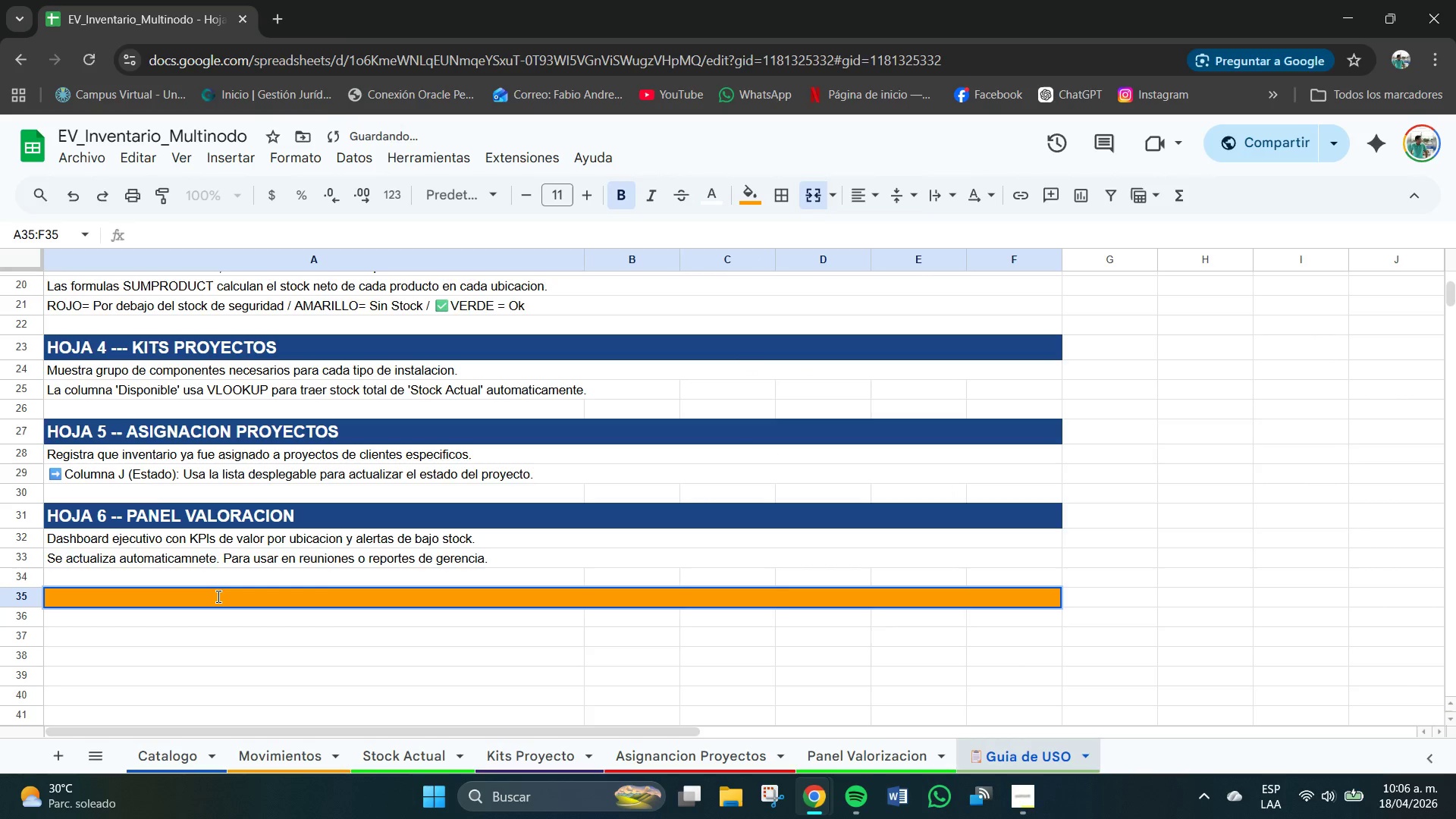 
type(IMPORTANTE )
key(Backspace)
type(.)
 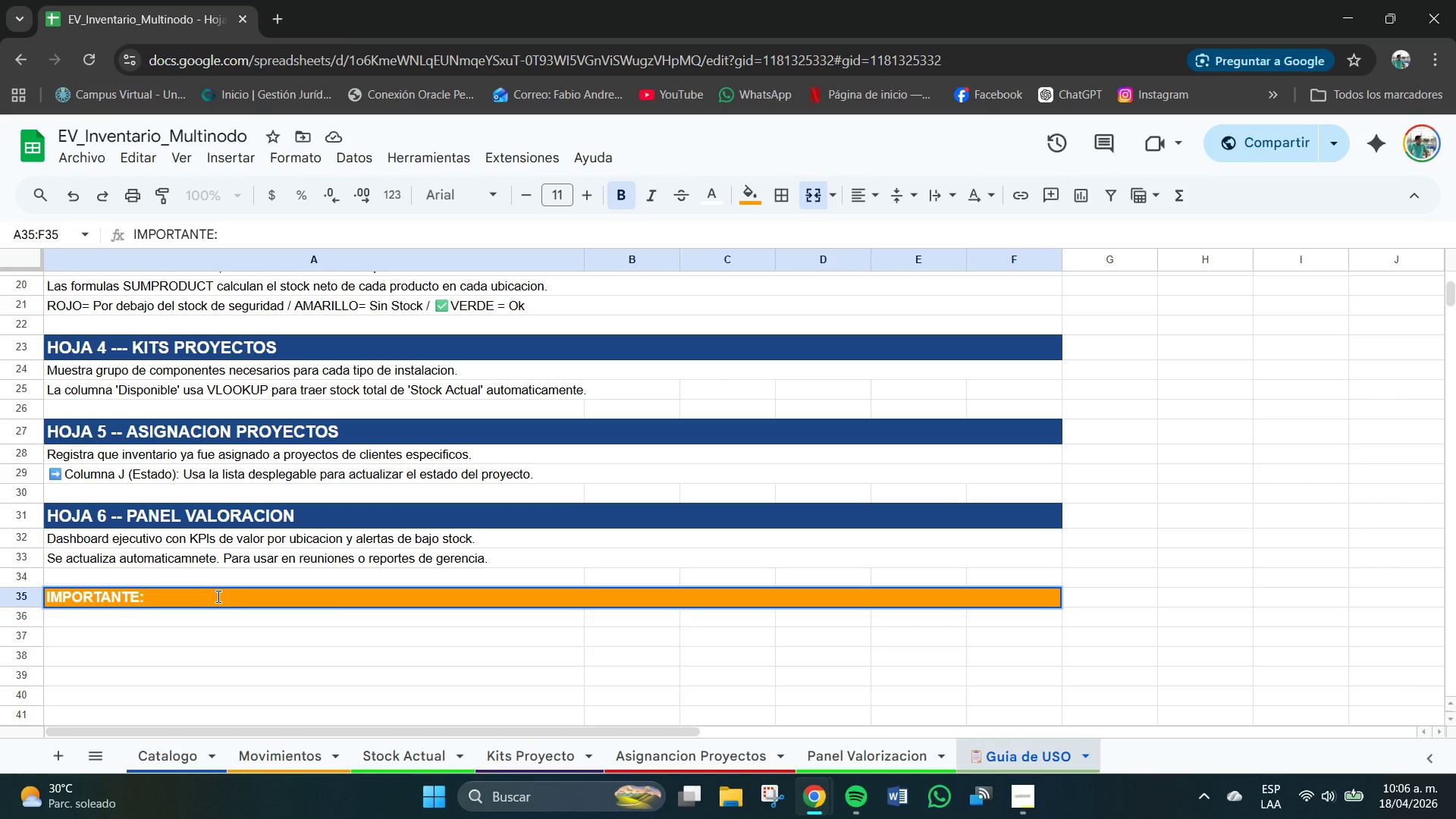 
hold_key(key=ShiftRight, duration=0.31)
 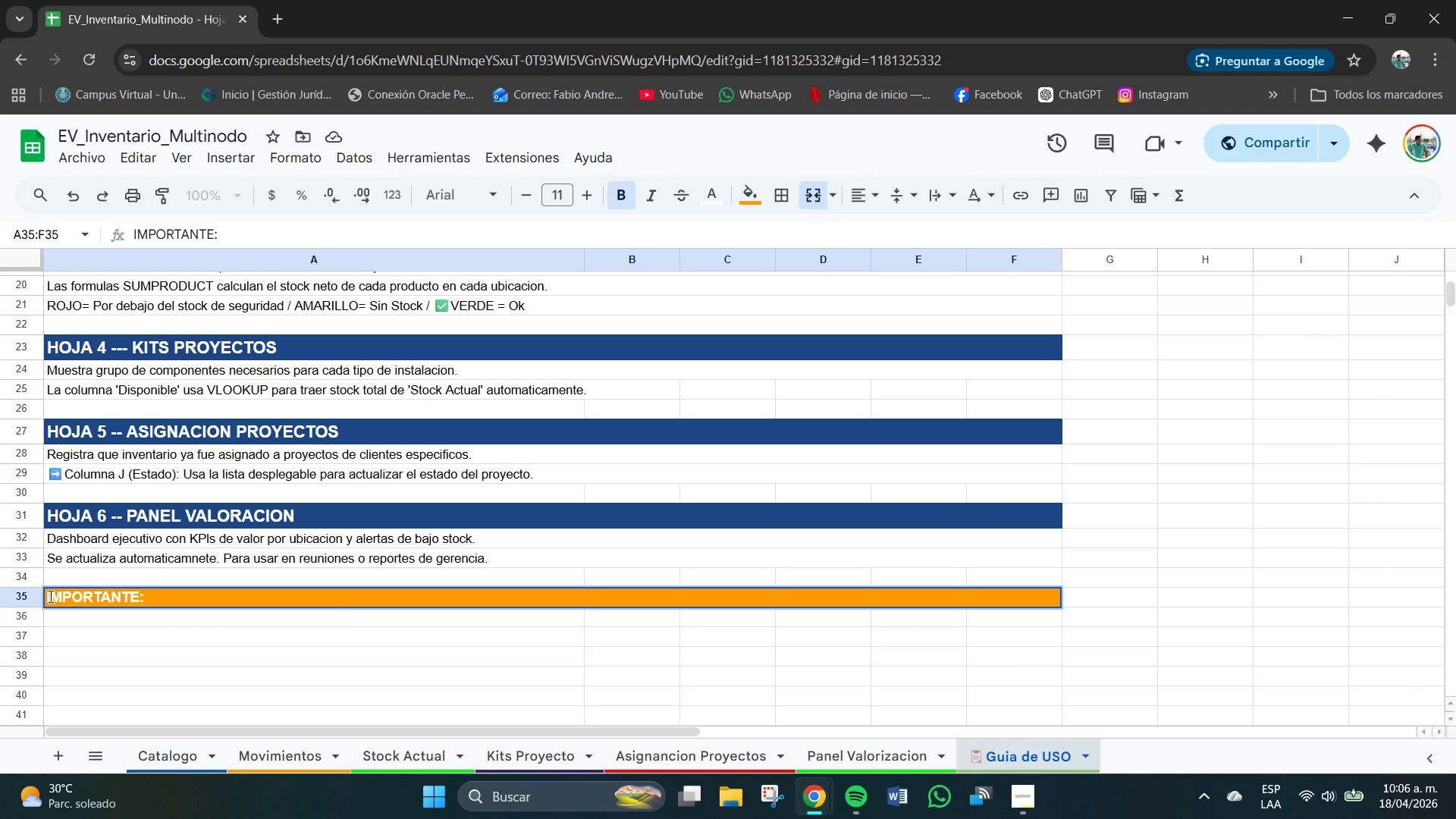 
left_click([46, 596])
 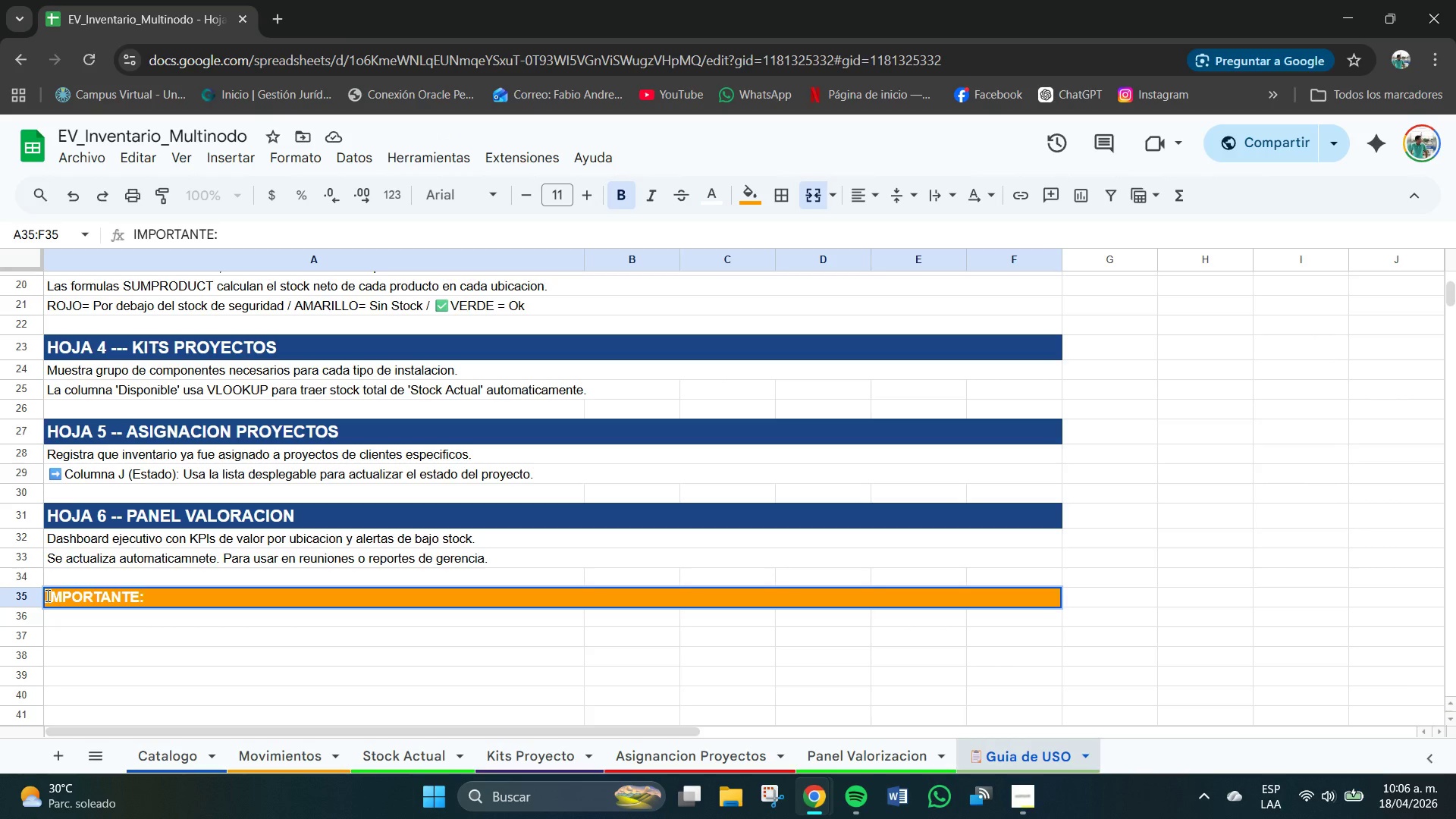 
left_click([48, 595])
 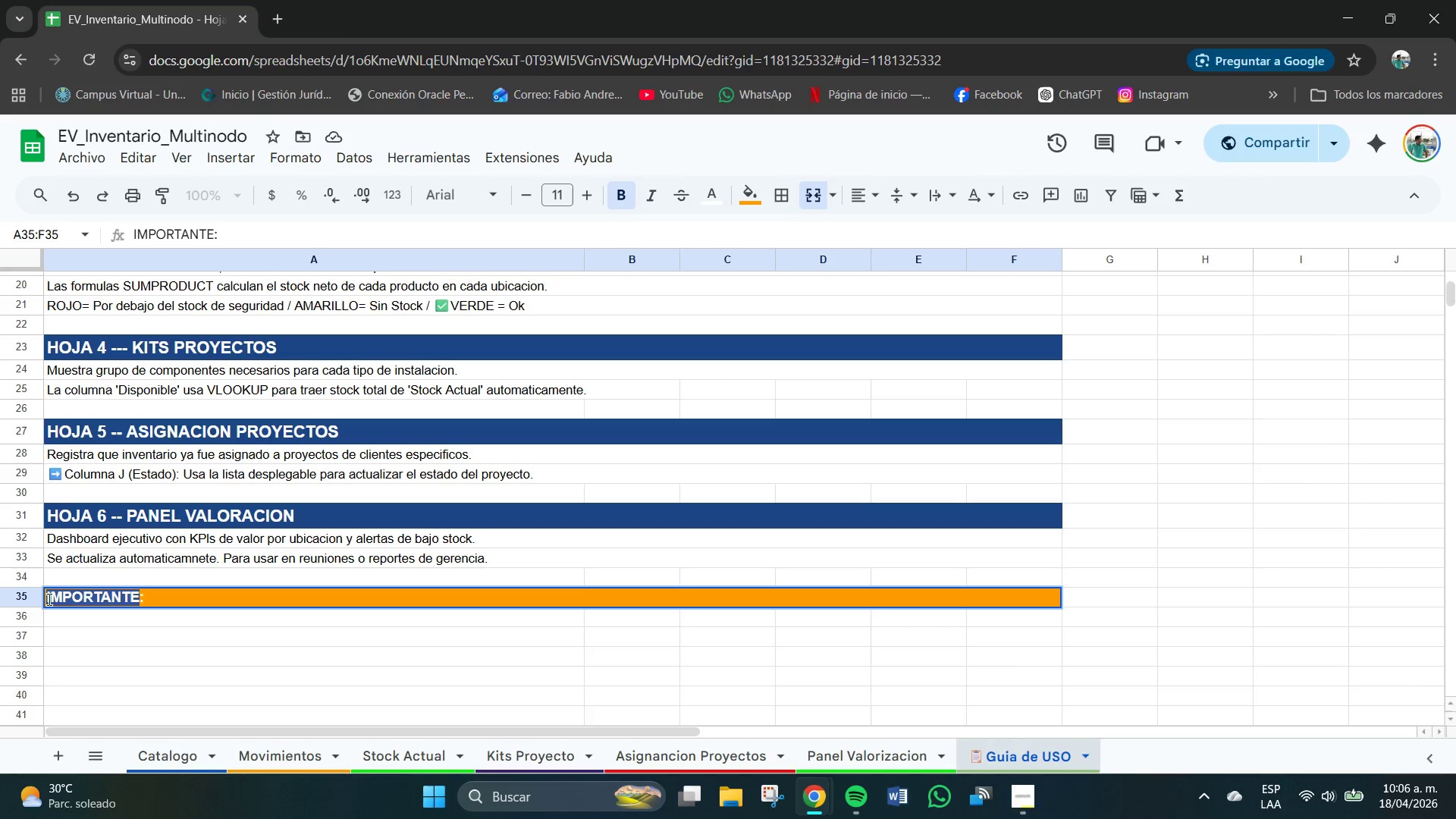 
triple_click([48, 599])
 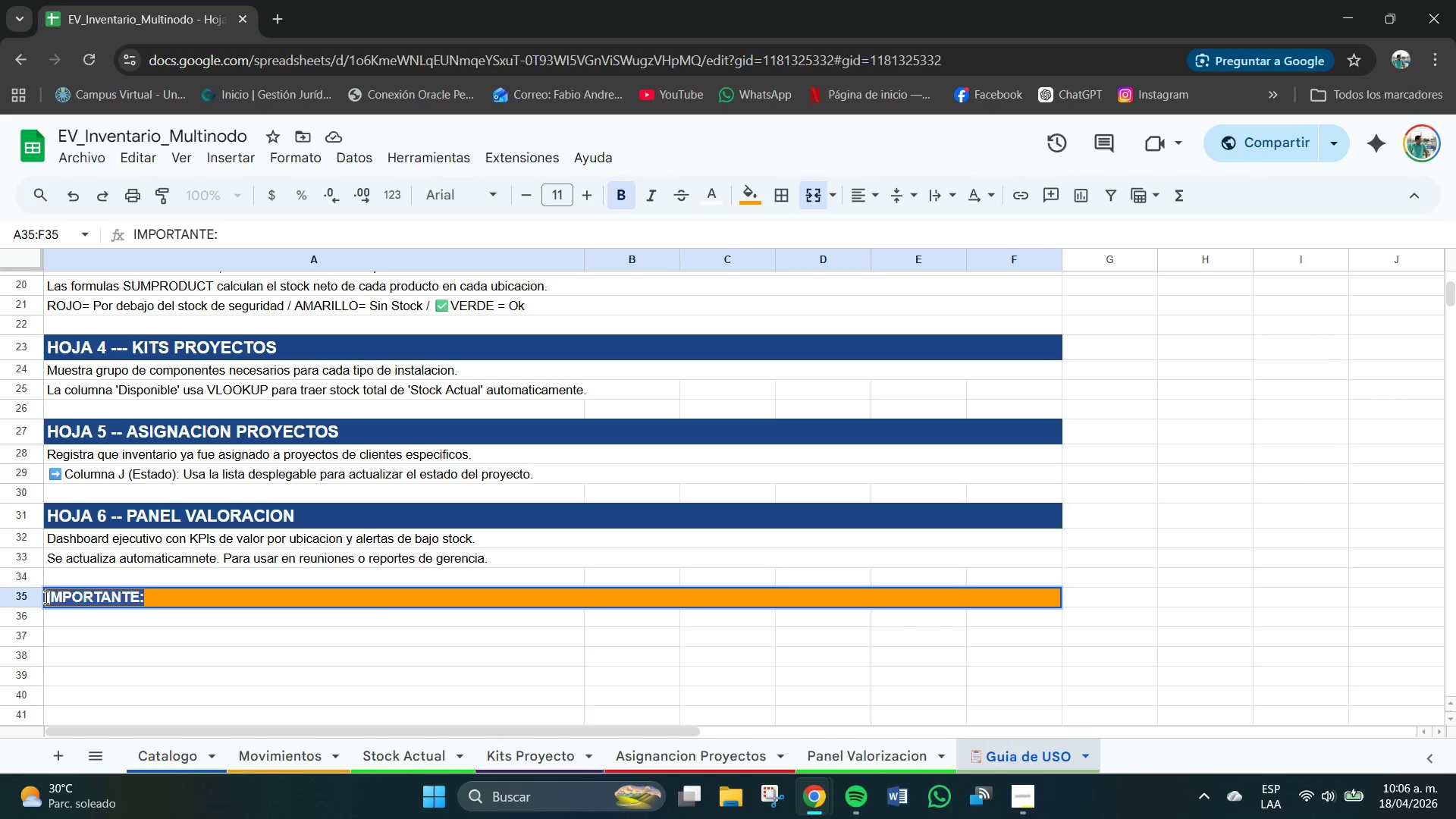 
triple_click([46, 597])
 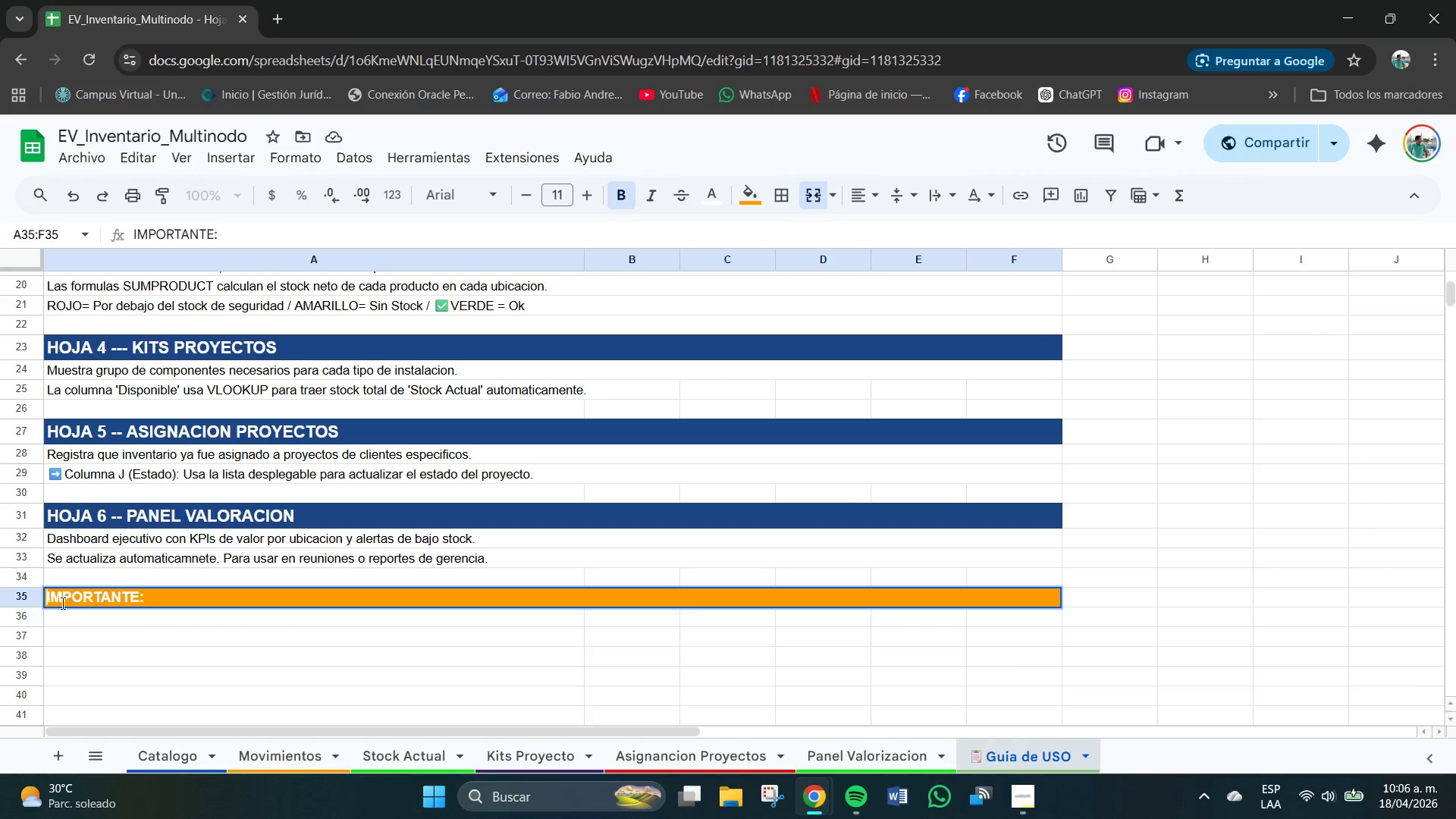 
key(Meta+V)
 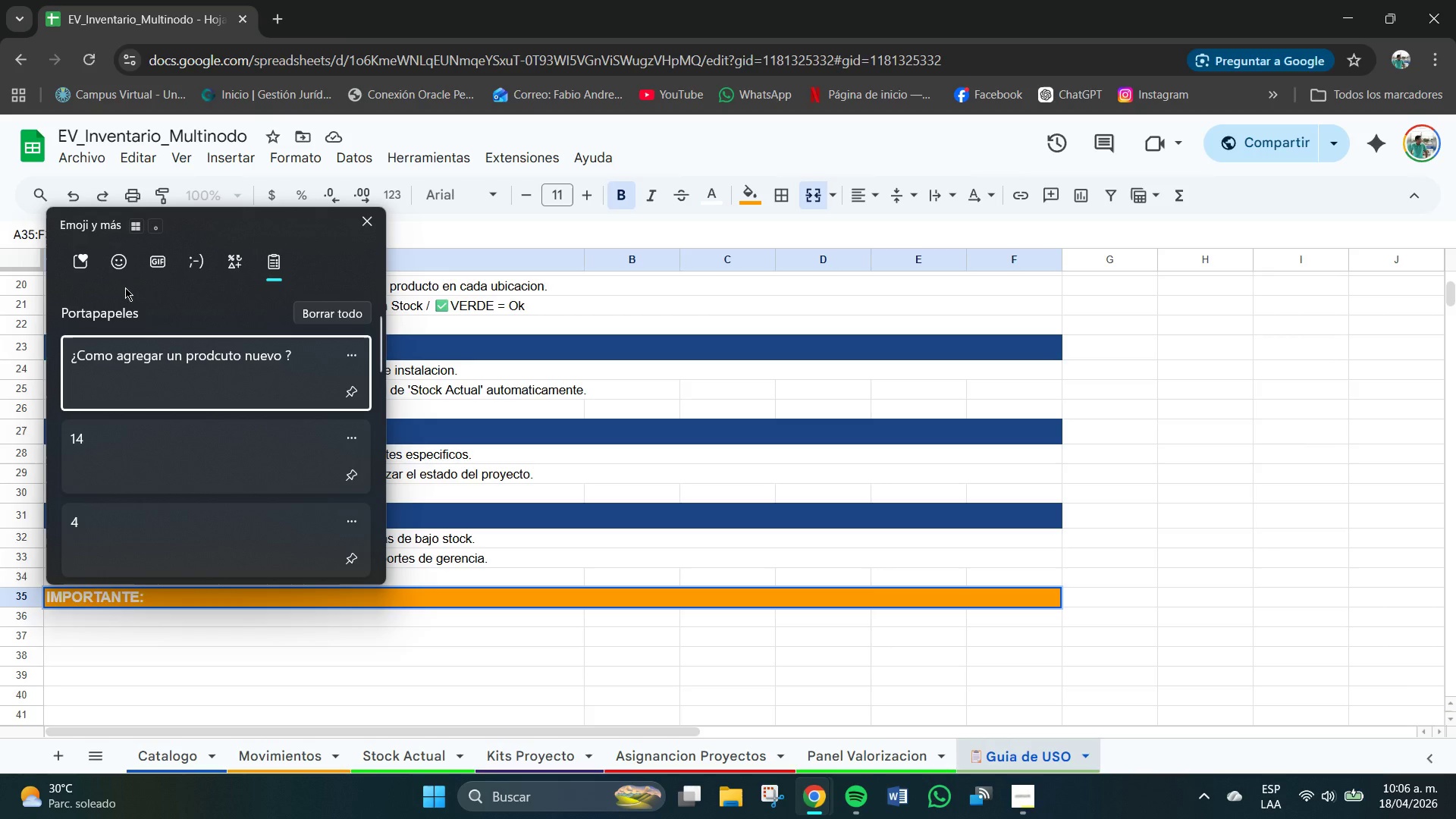 
left_click([120, 272])
 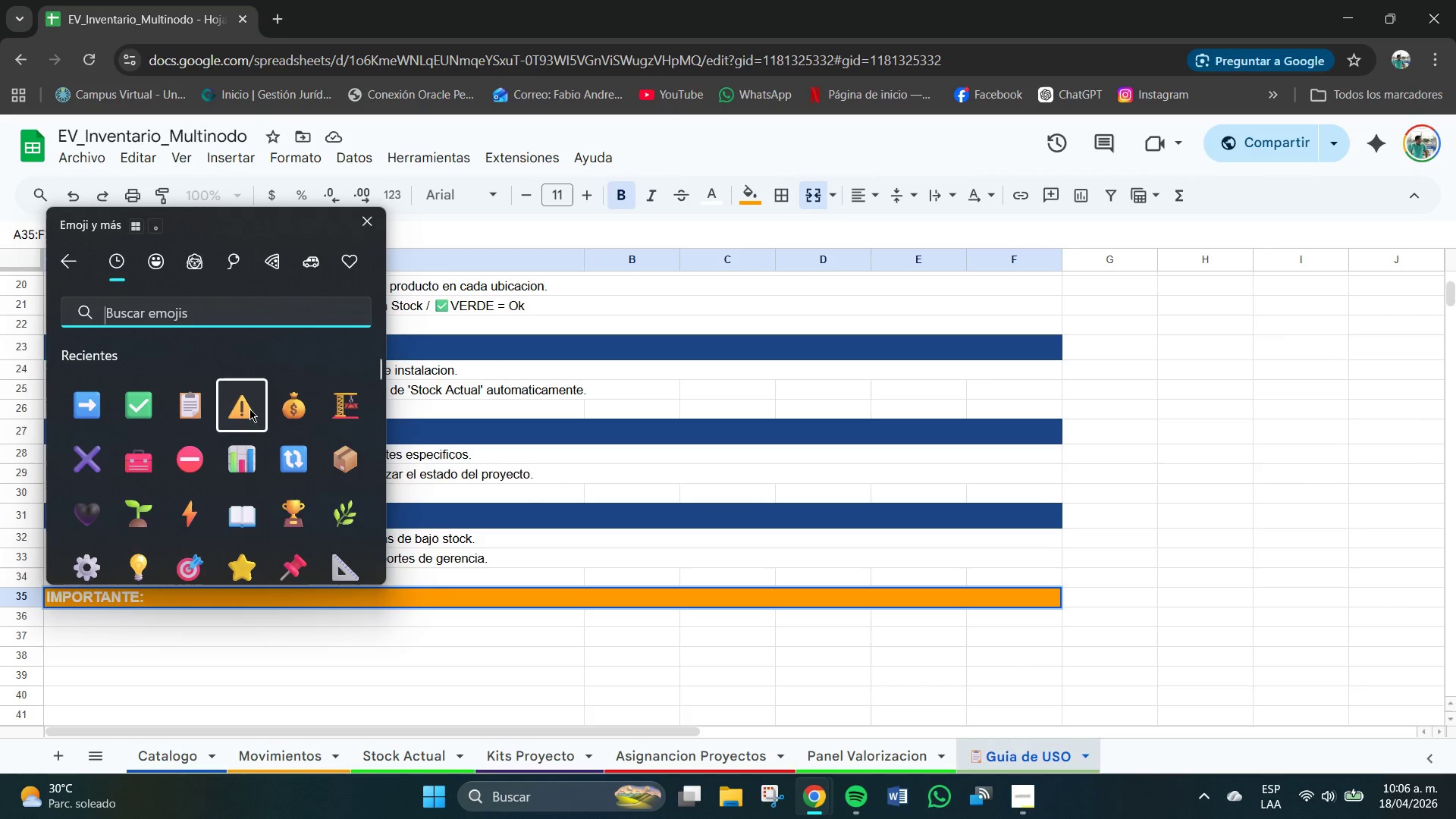 
left_click([188, 598])
 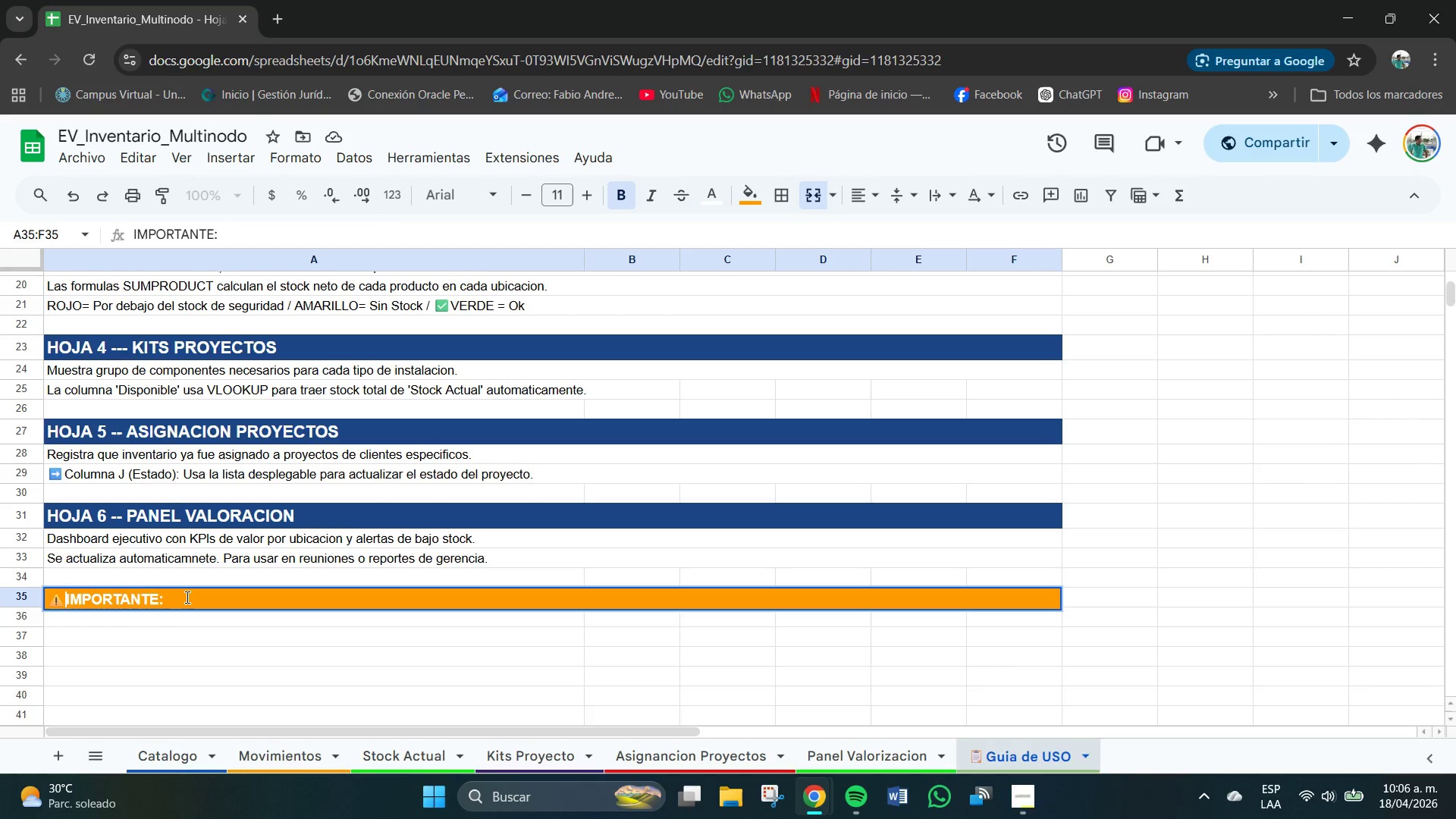 
left_click([187, 598])
 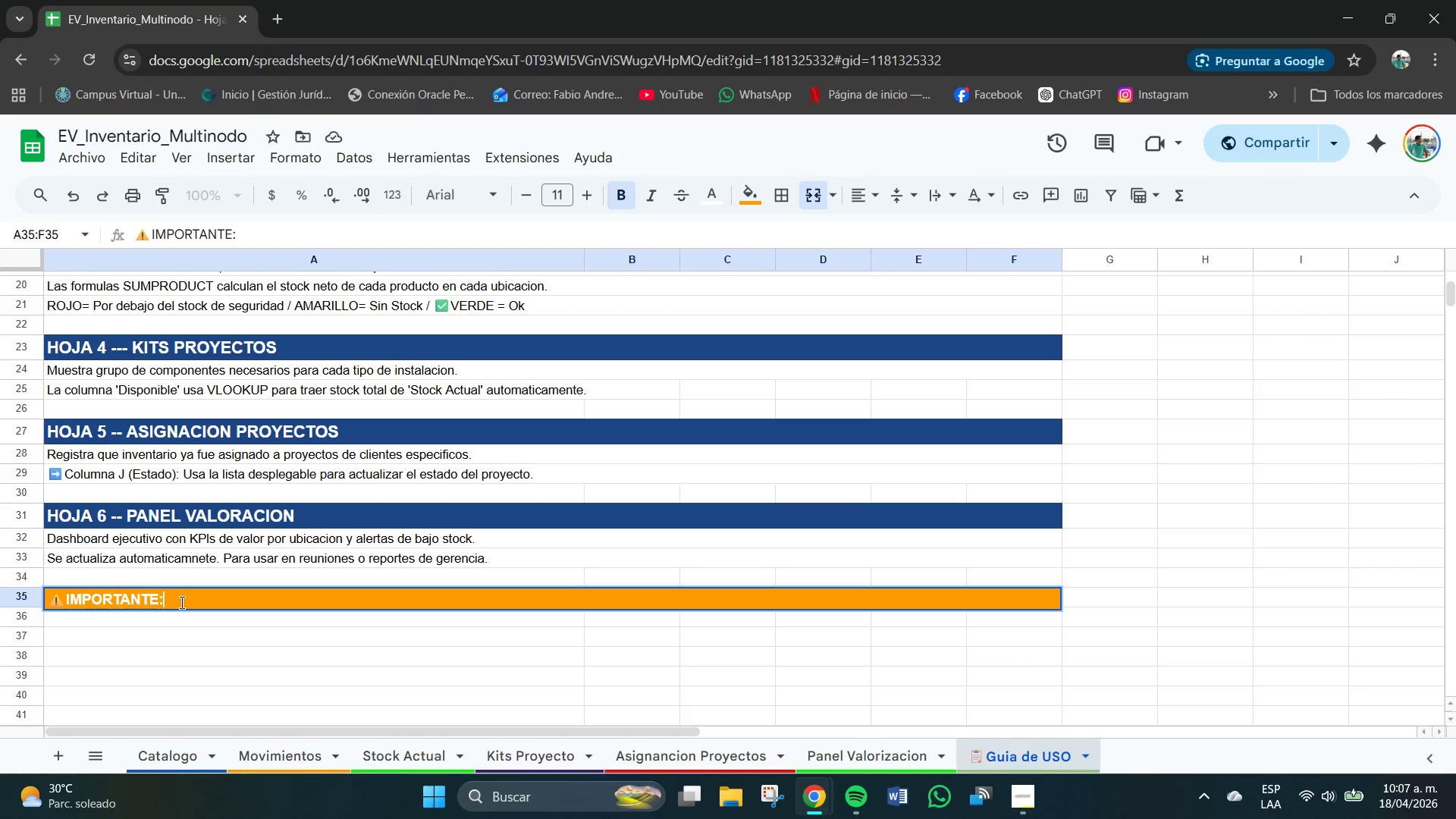 
wait(7.22)
 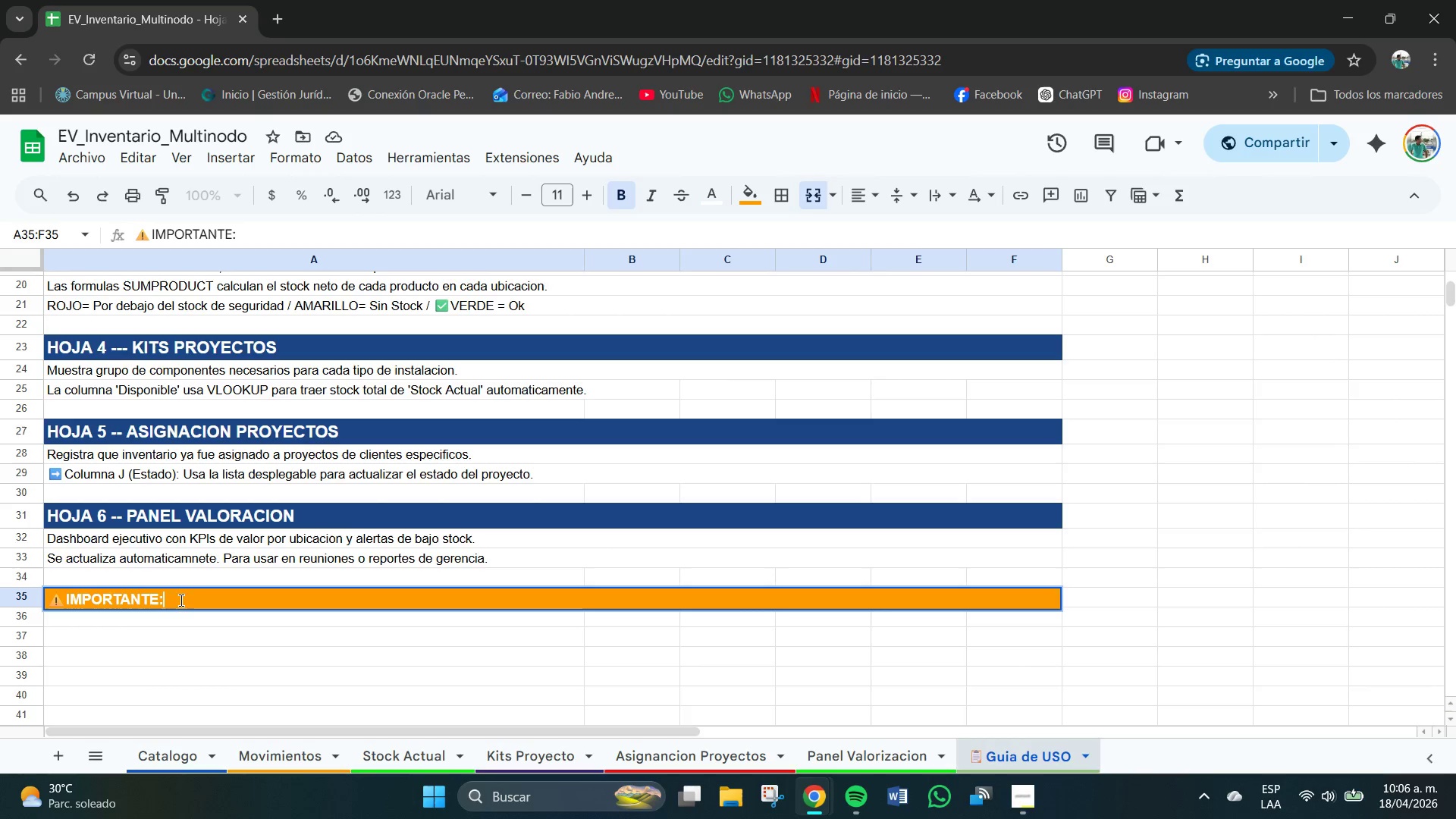 
left_click([196, 602])
 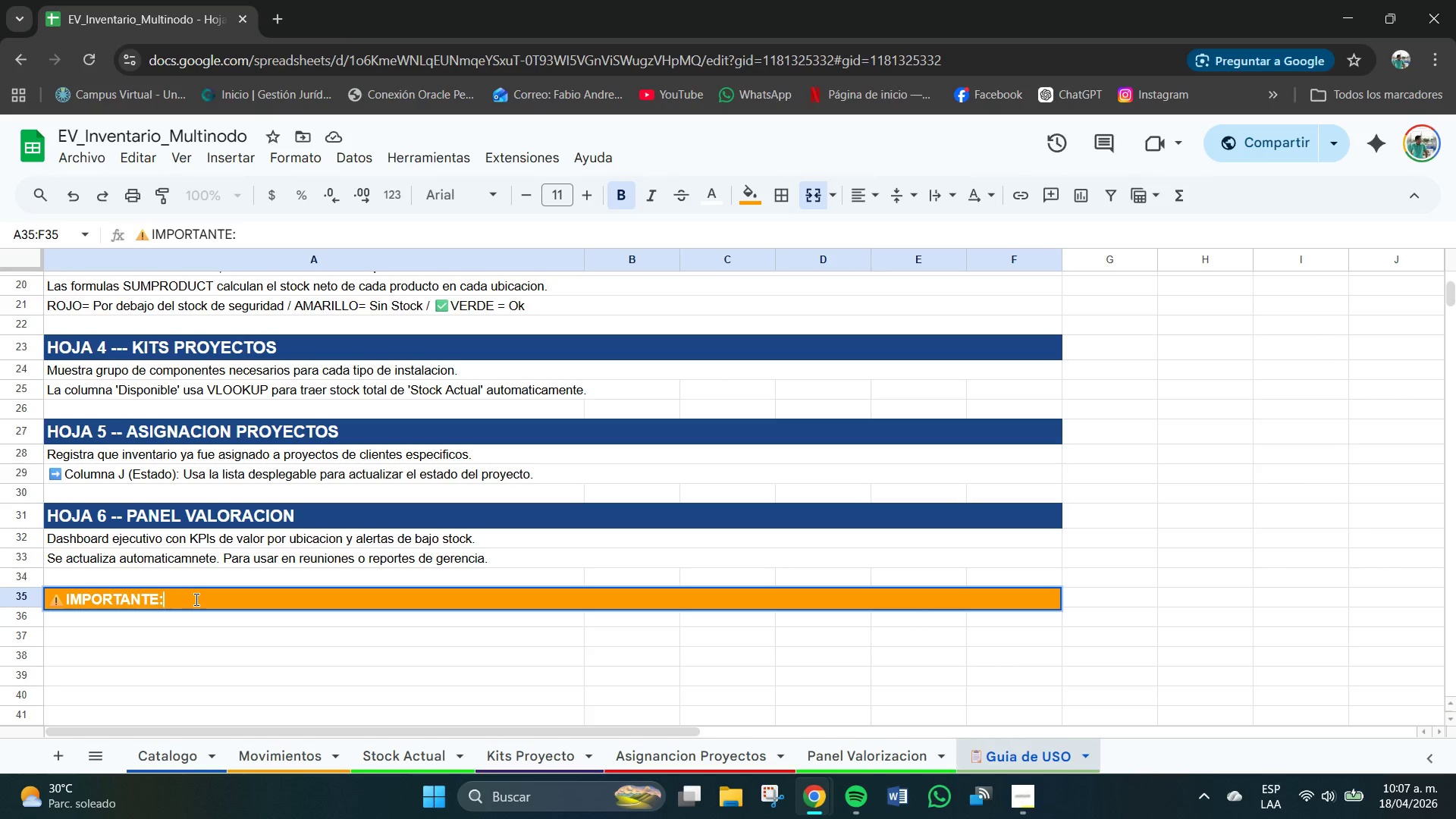 
type( Las listas dis)
key(Backspace)
key(Backspace)
type(esplegables funcionan en Excel Y)
key(Backspace)
type(Y)
key(Backspace)
type(y Google Shet)
key(Backspace)
type(ets.)
 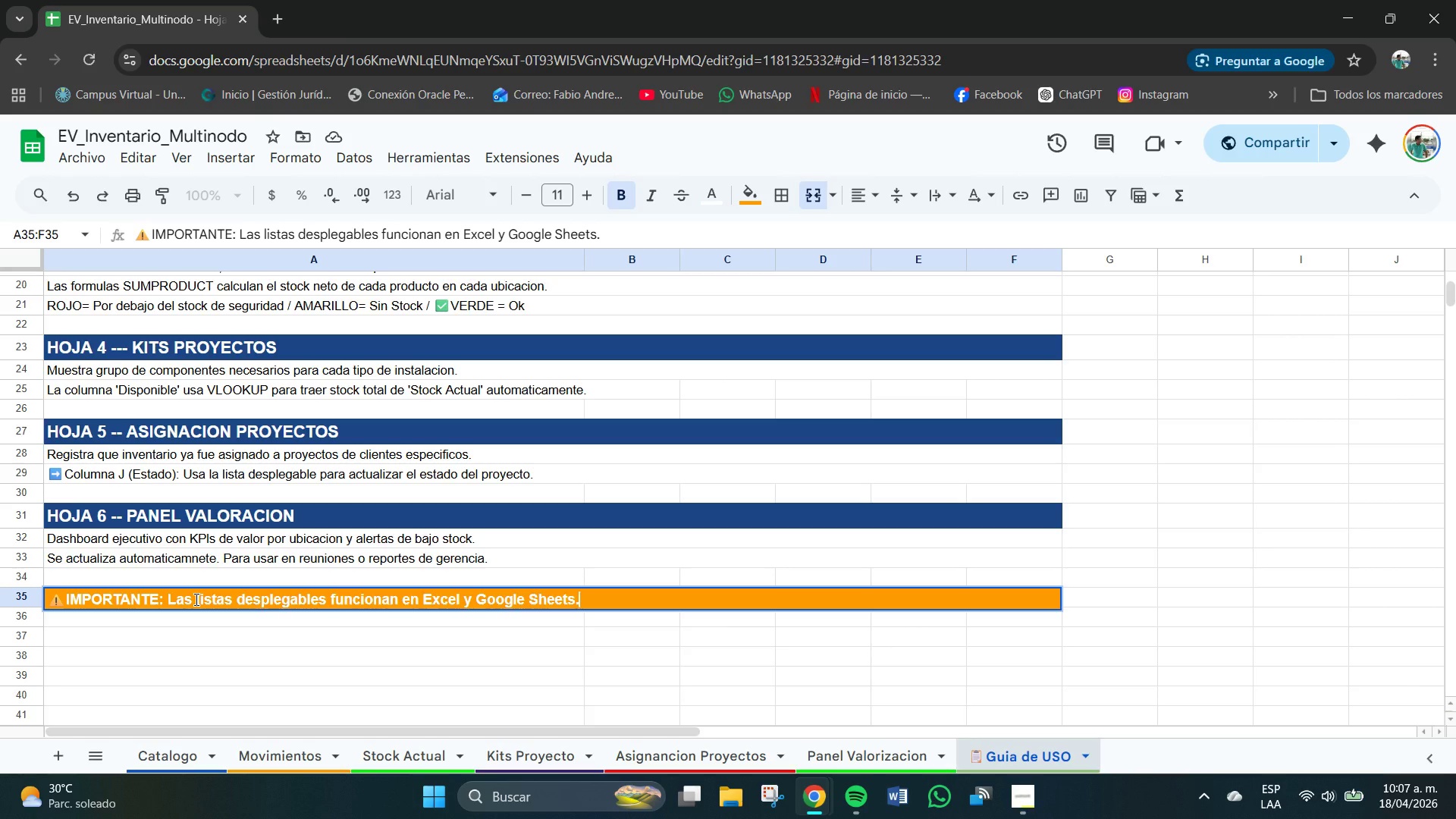 
key(Enter)
 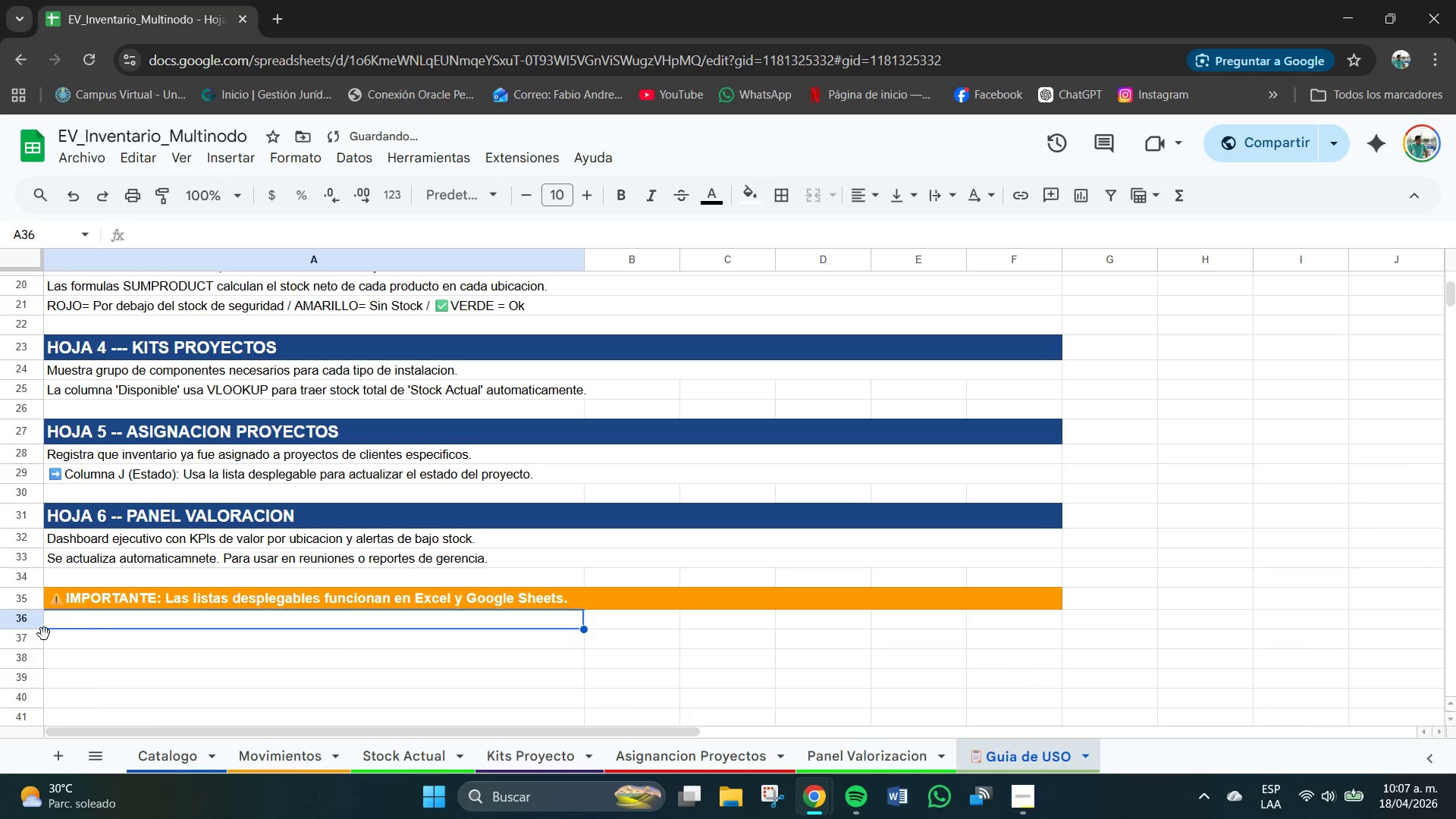 
scroll: coordinate [0, 655], scroll_direction: down, amount: 1.0
 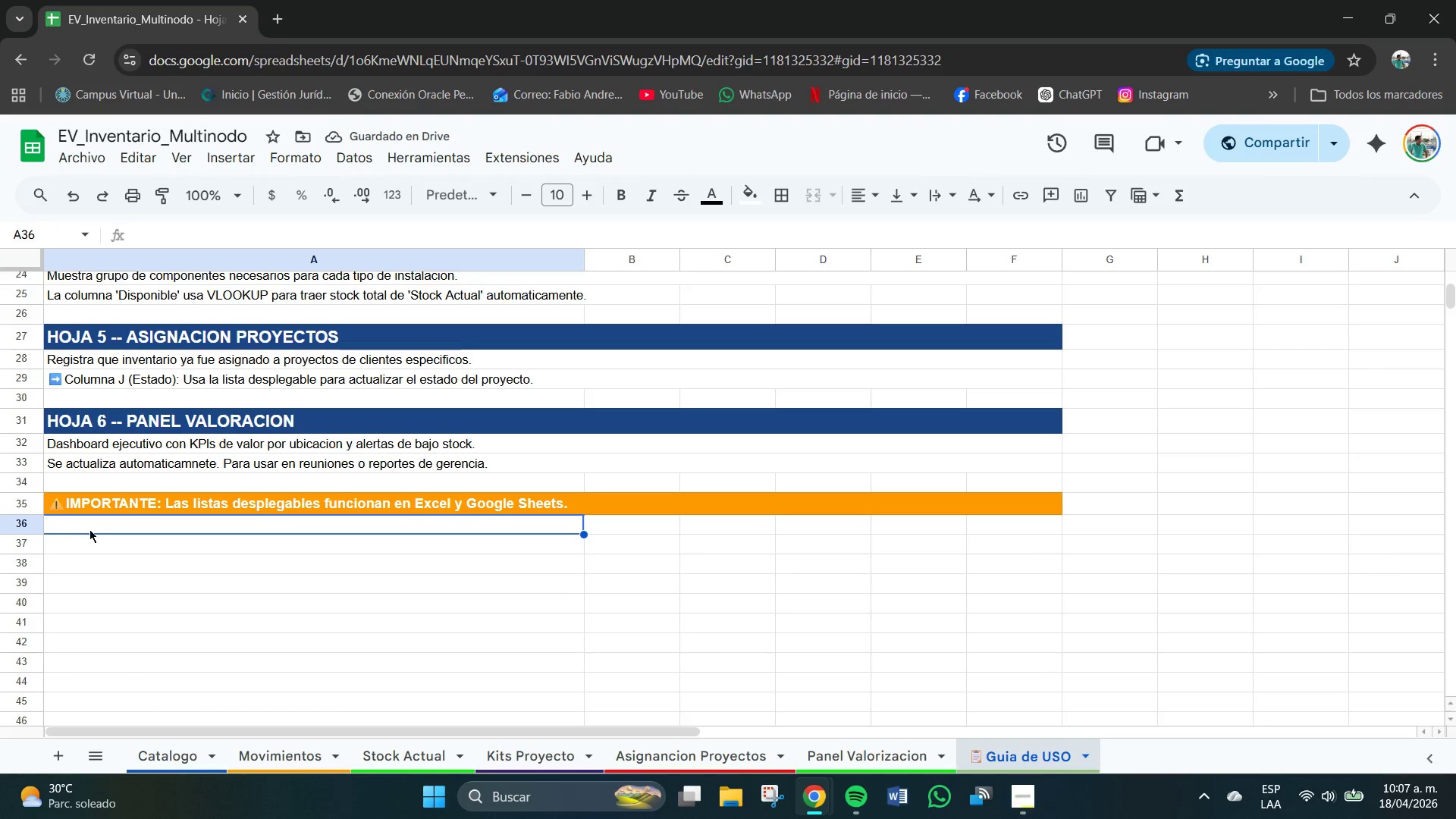 
left_click_drag(start_coordinate=[95, 529], to_coordinate=[1039, 526])
 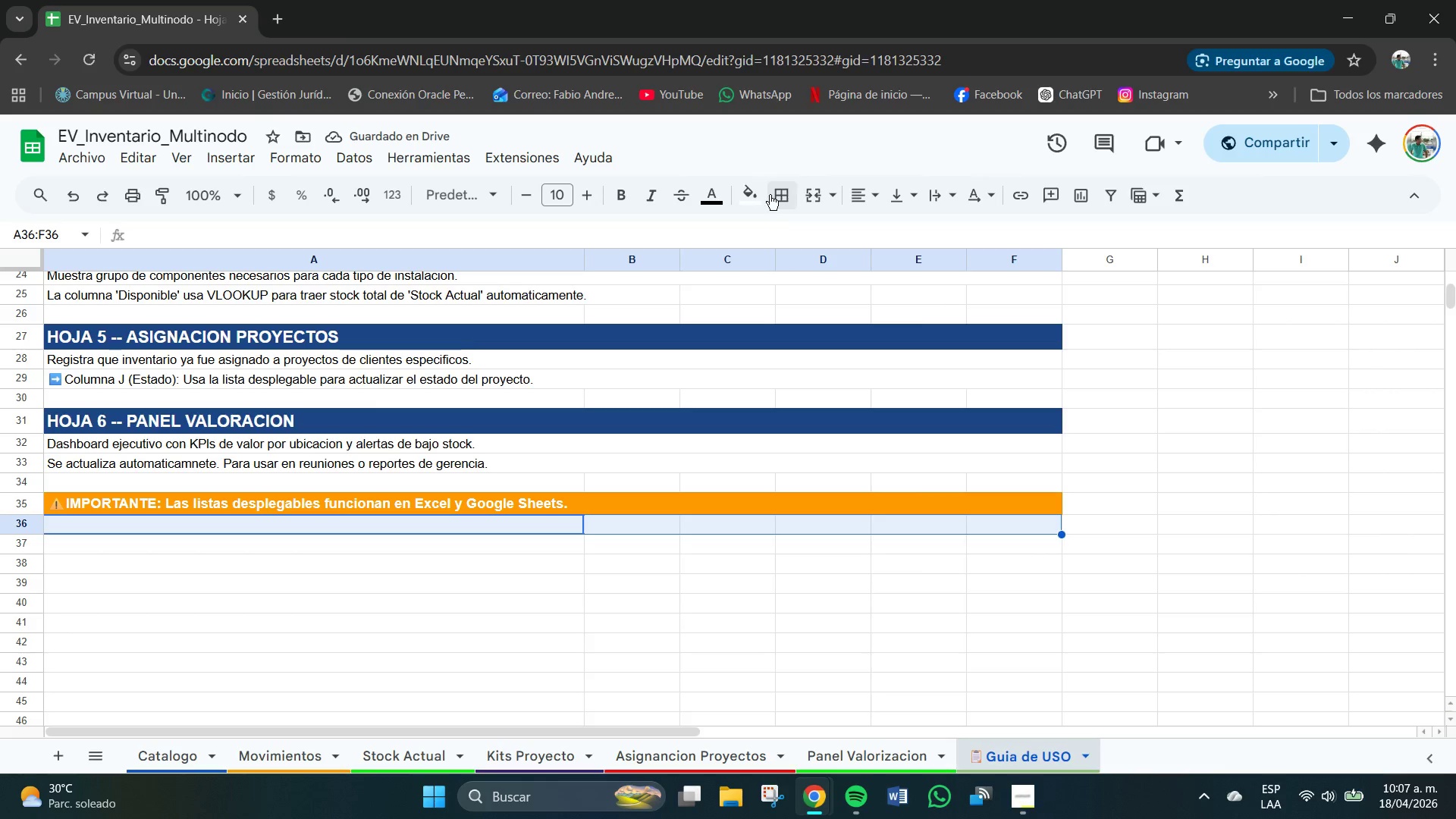 
left_click([752, 195])
 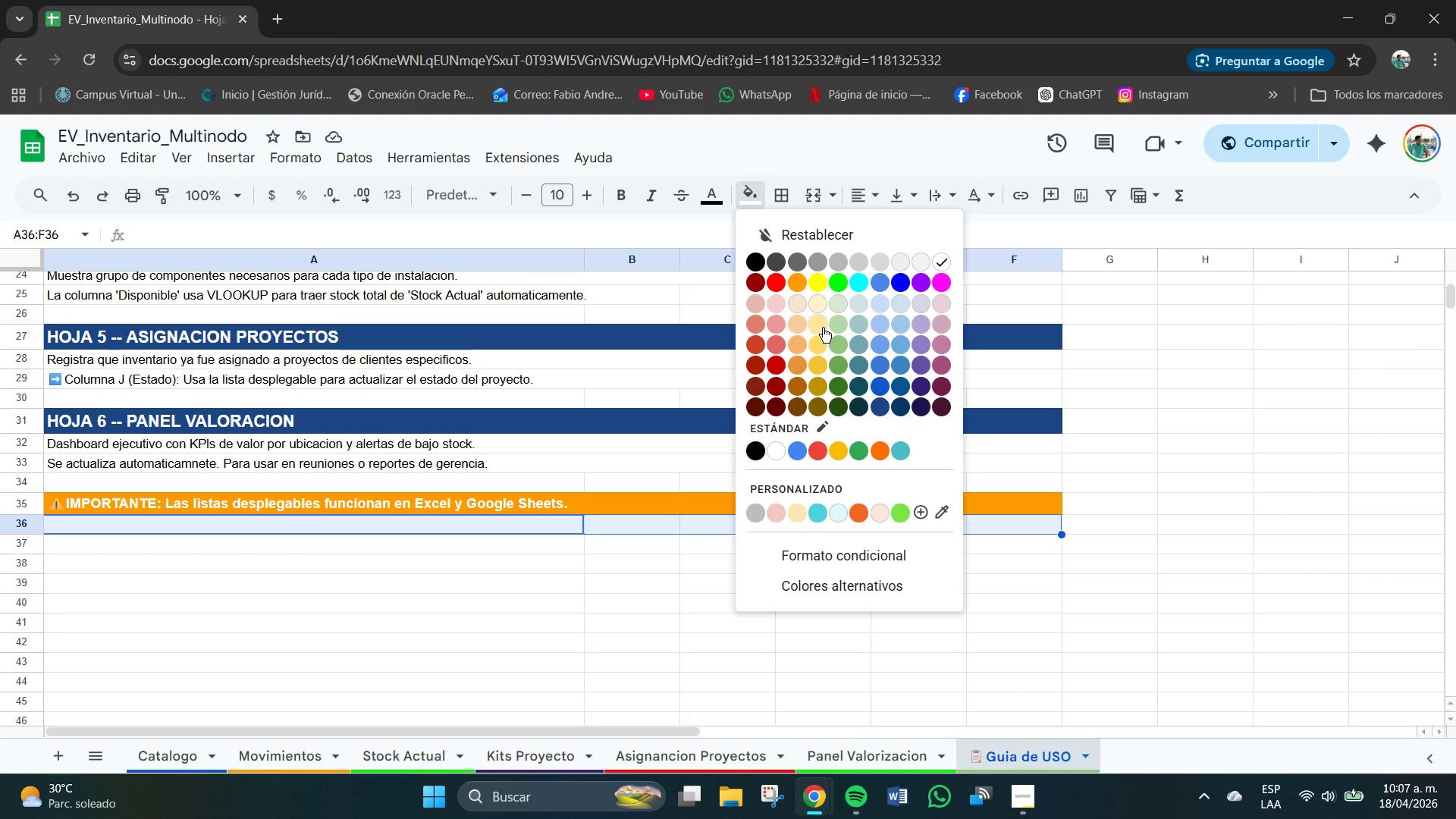 
left_click([819, 321])
 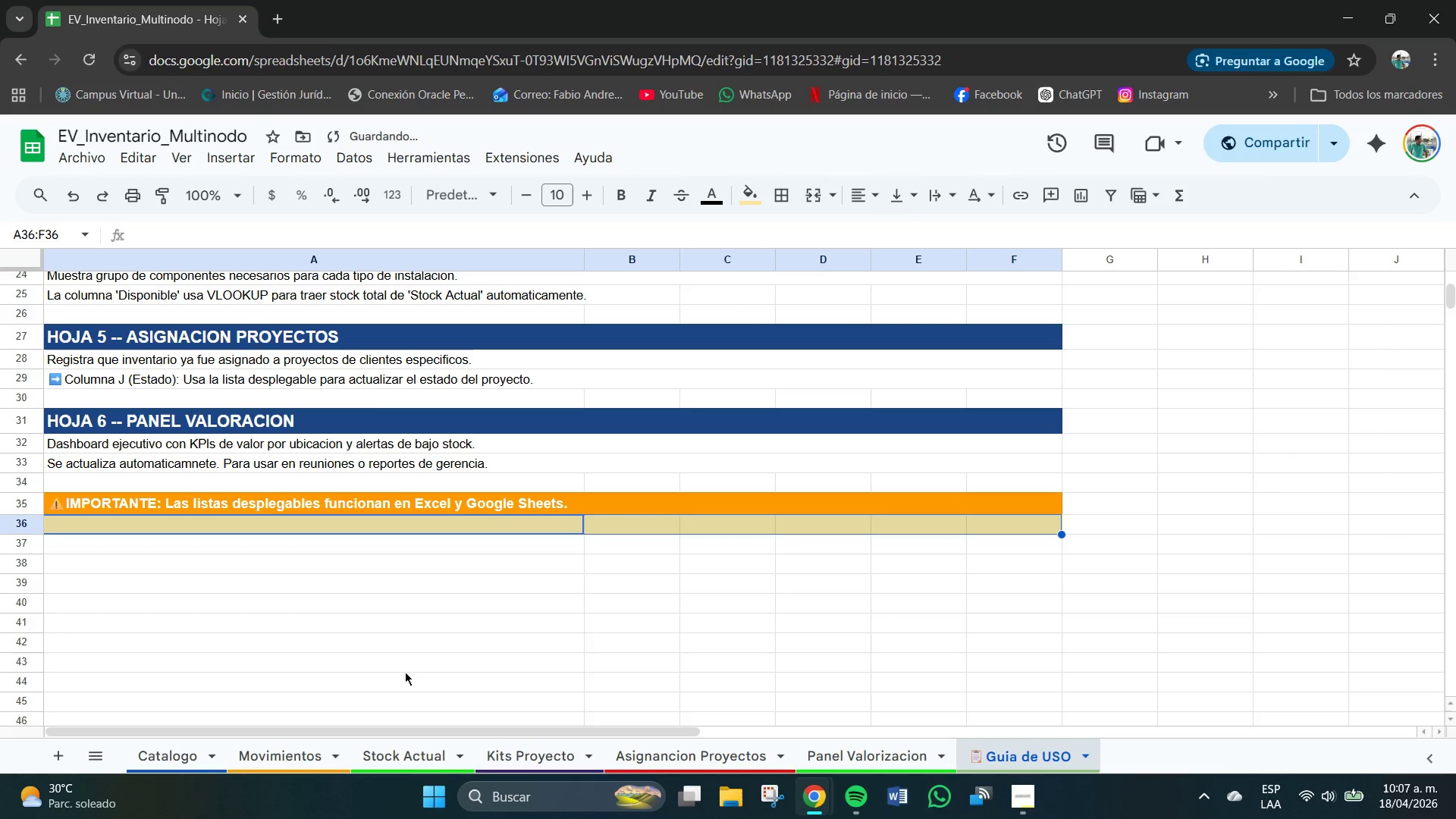 
left_click([338, 621])
 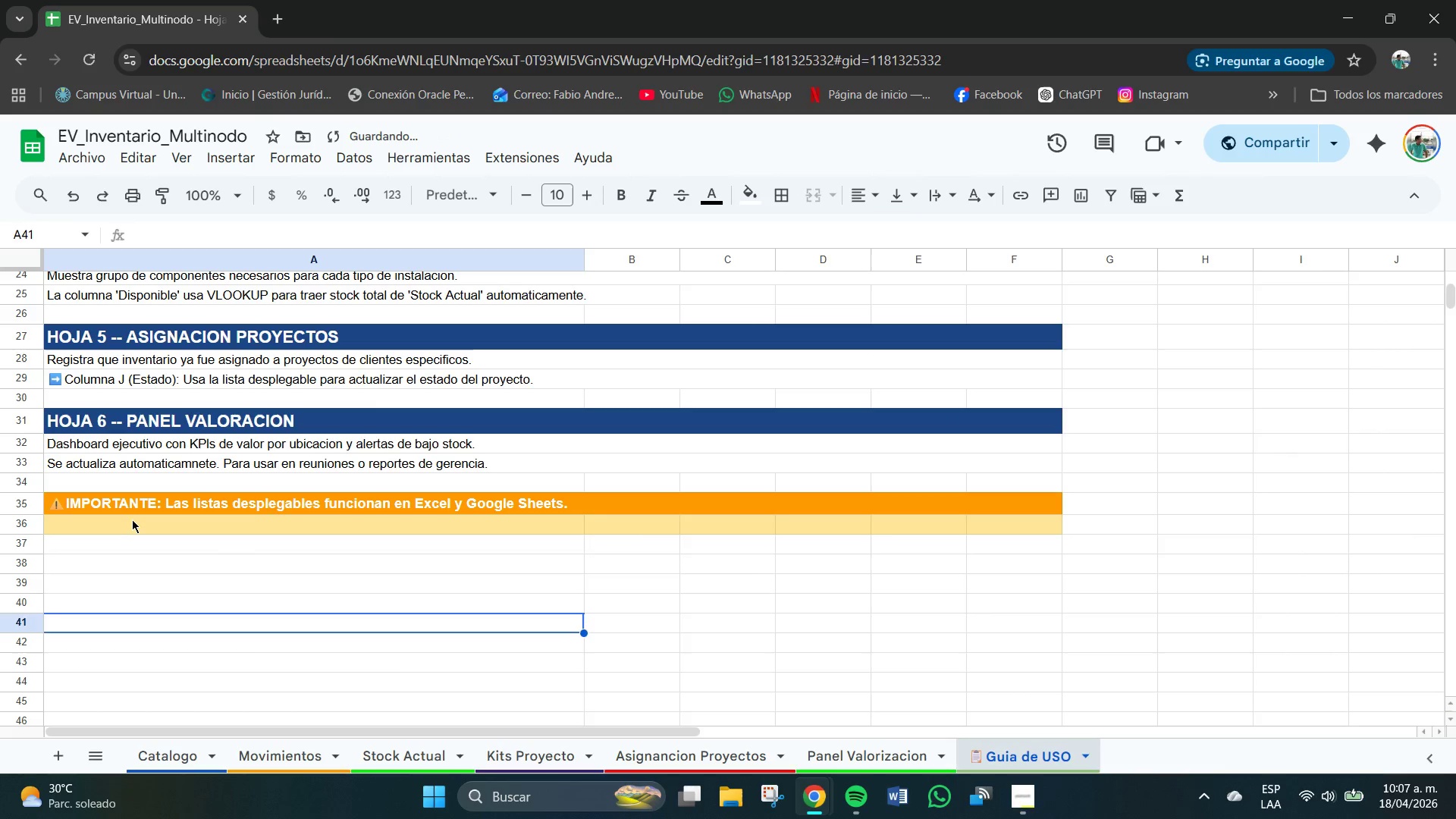 
left_click([124, 520])
 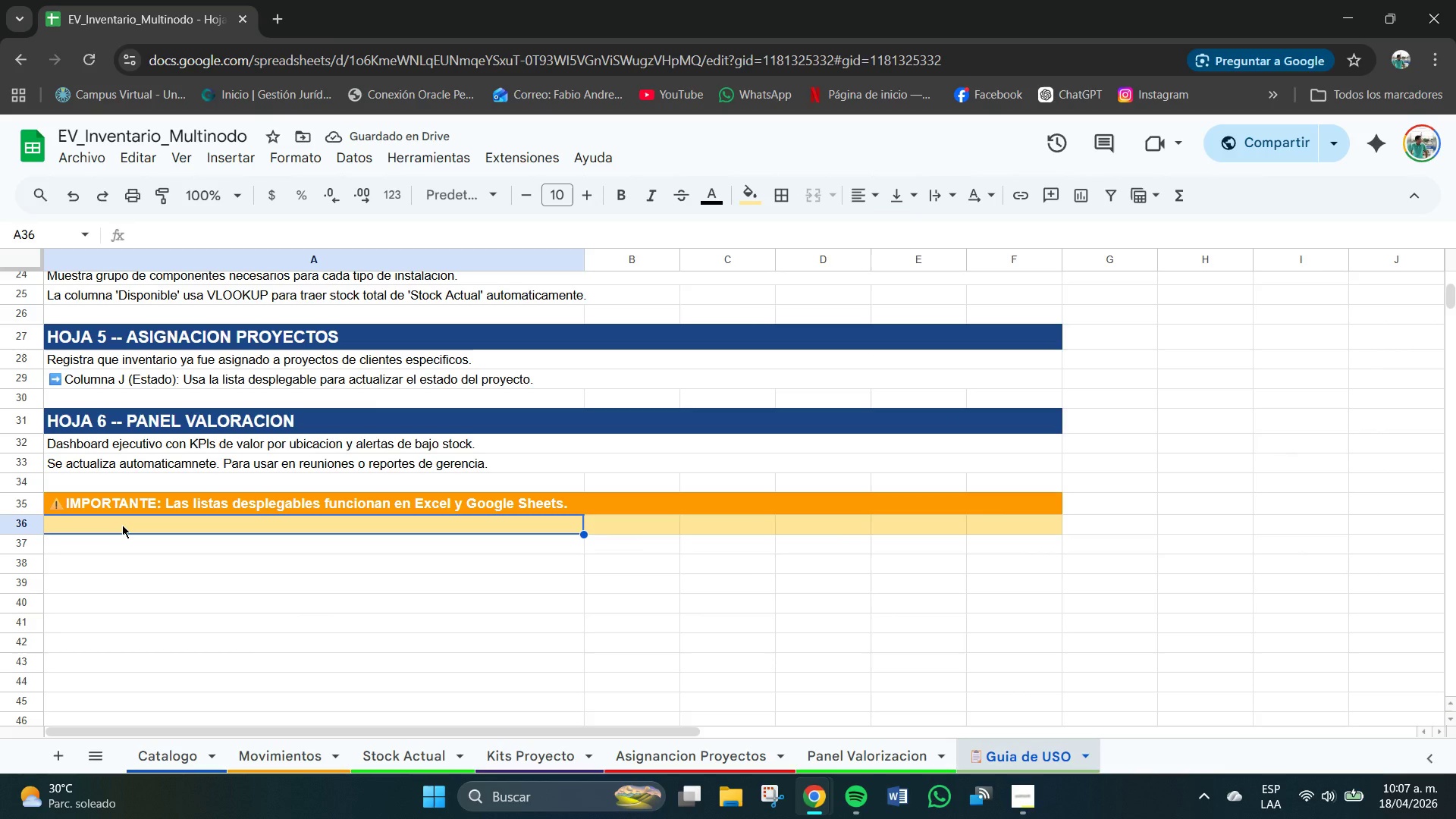 
double_click([122, 525])
 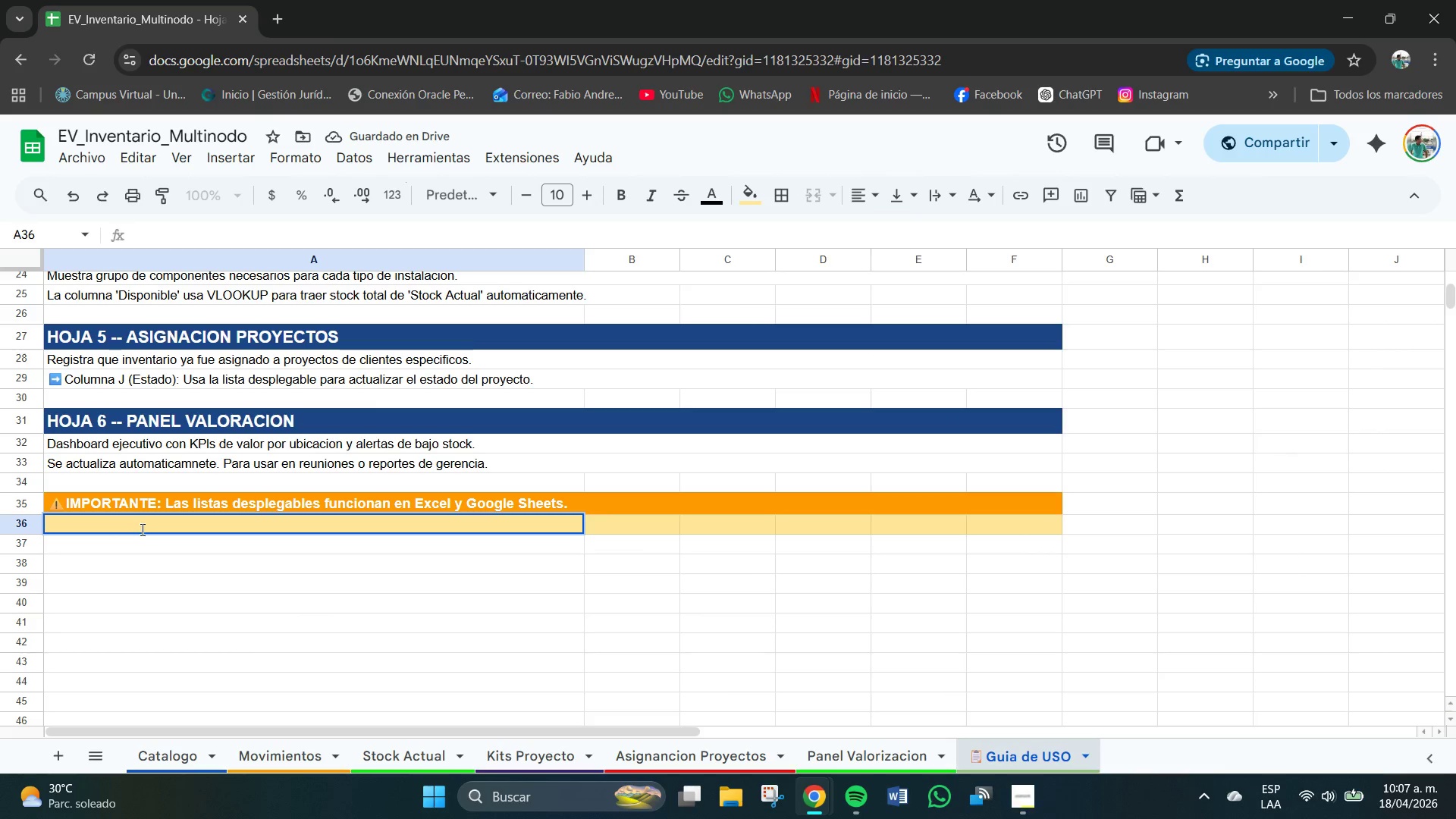 
left_click([234, 604])
 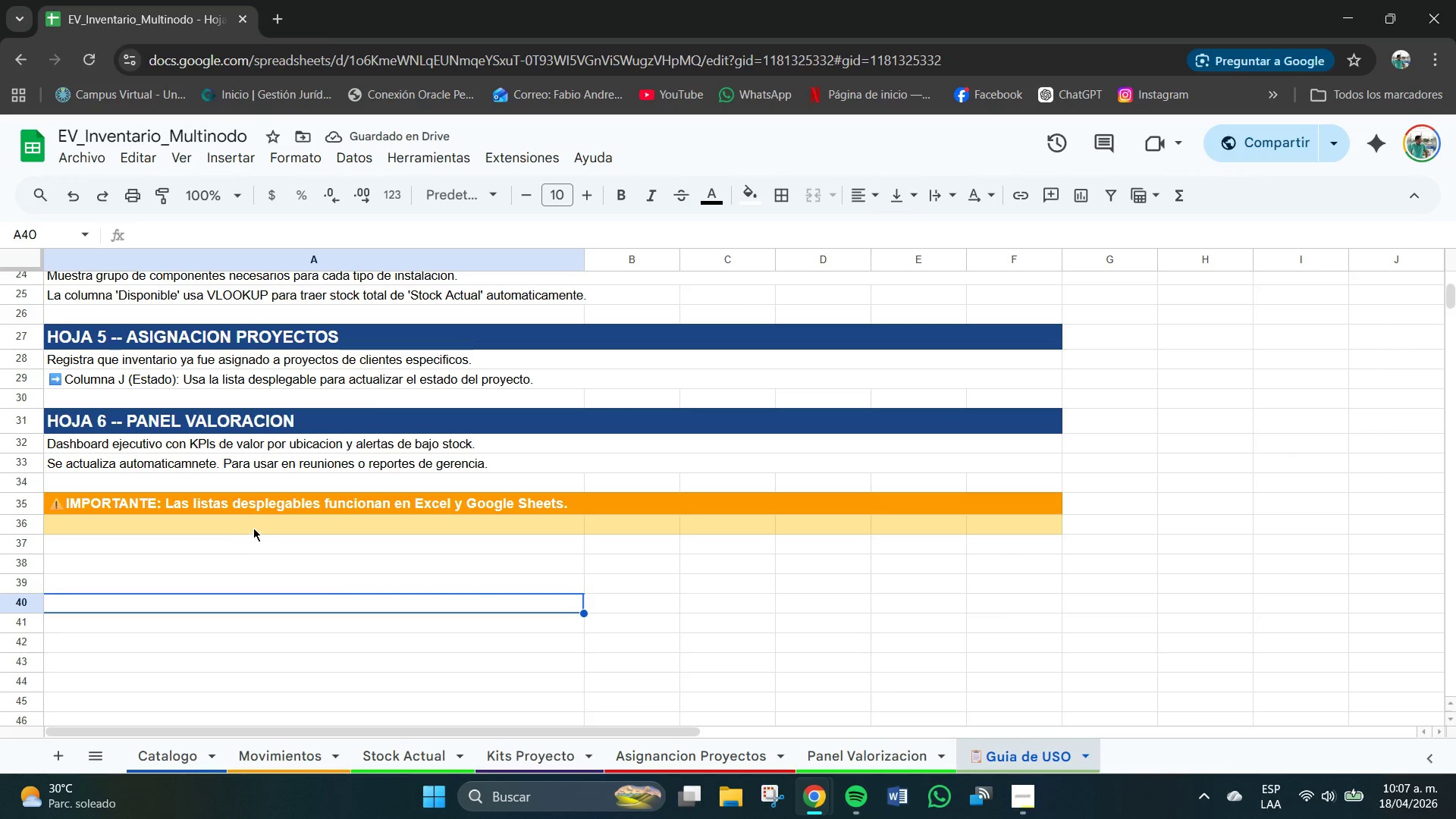 
left_click_drag(start_coordinate=[258, 528], to_coordinate=[1006, 535])
 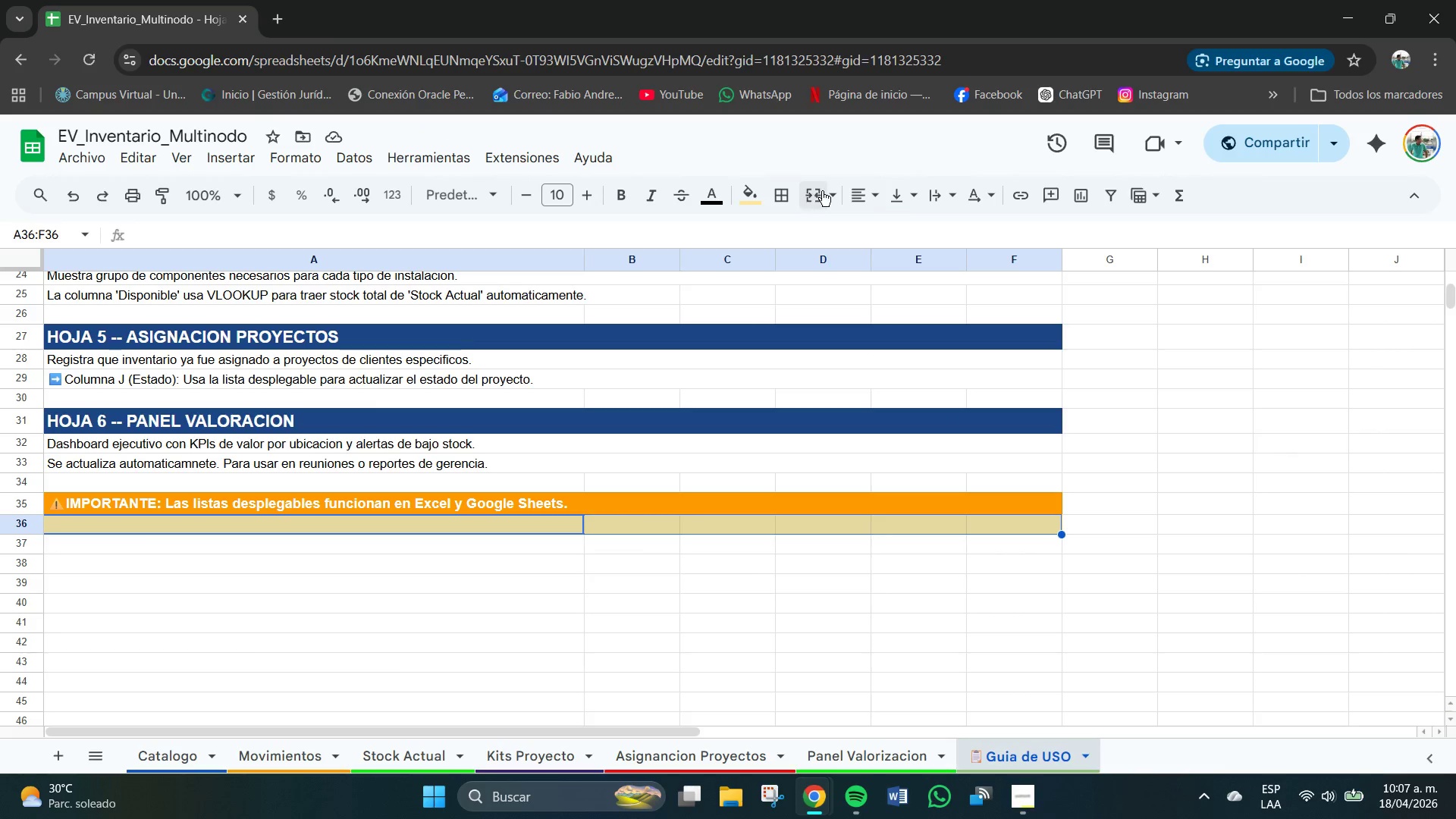 
left_click([834, 191])
 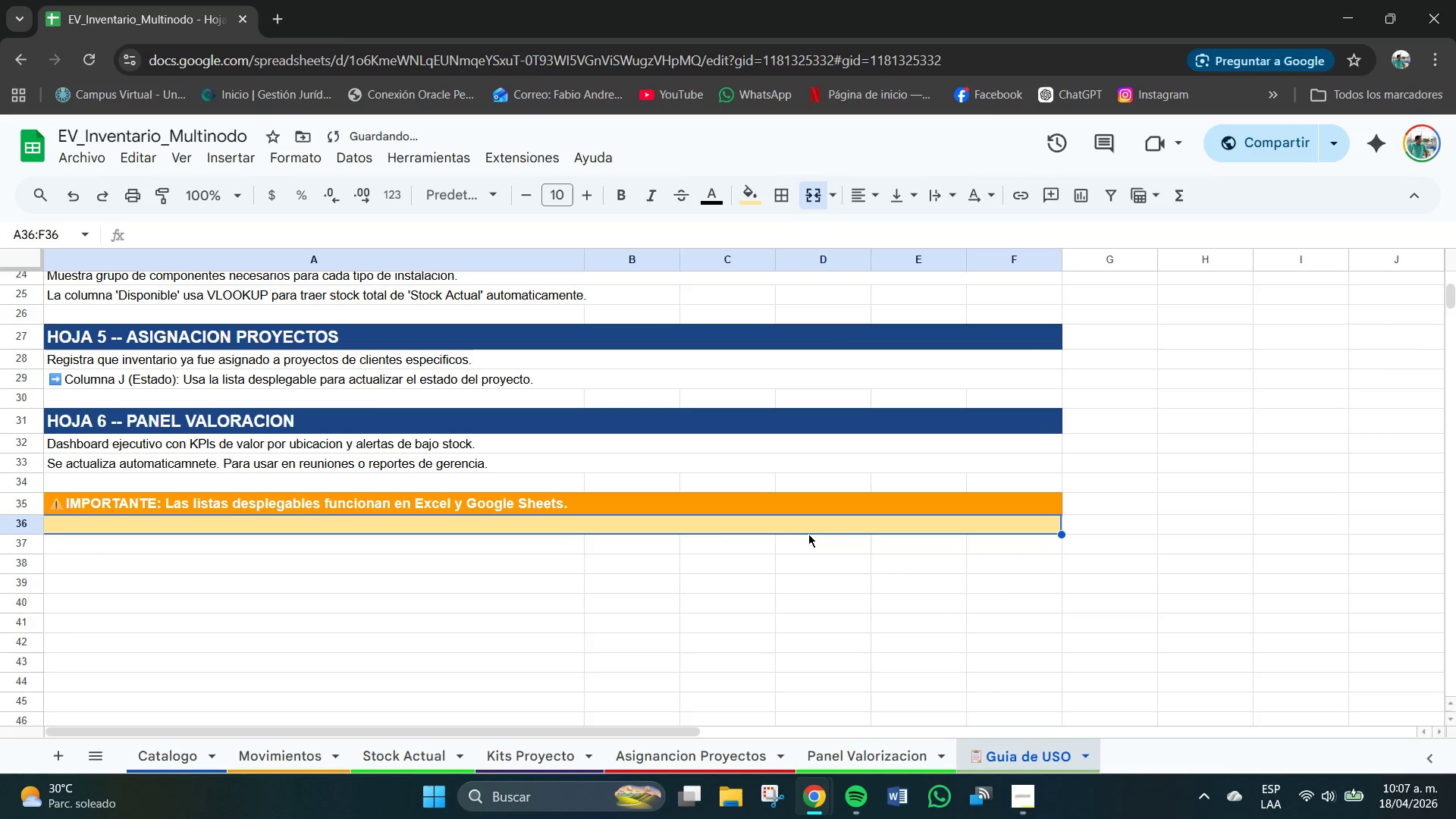 
left_click([746, 543])
 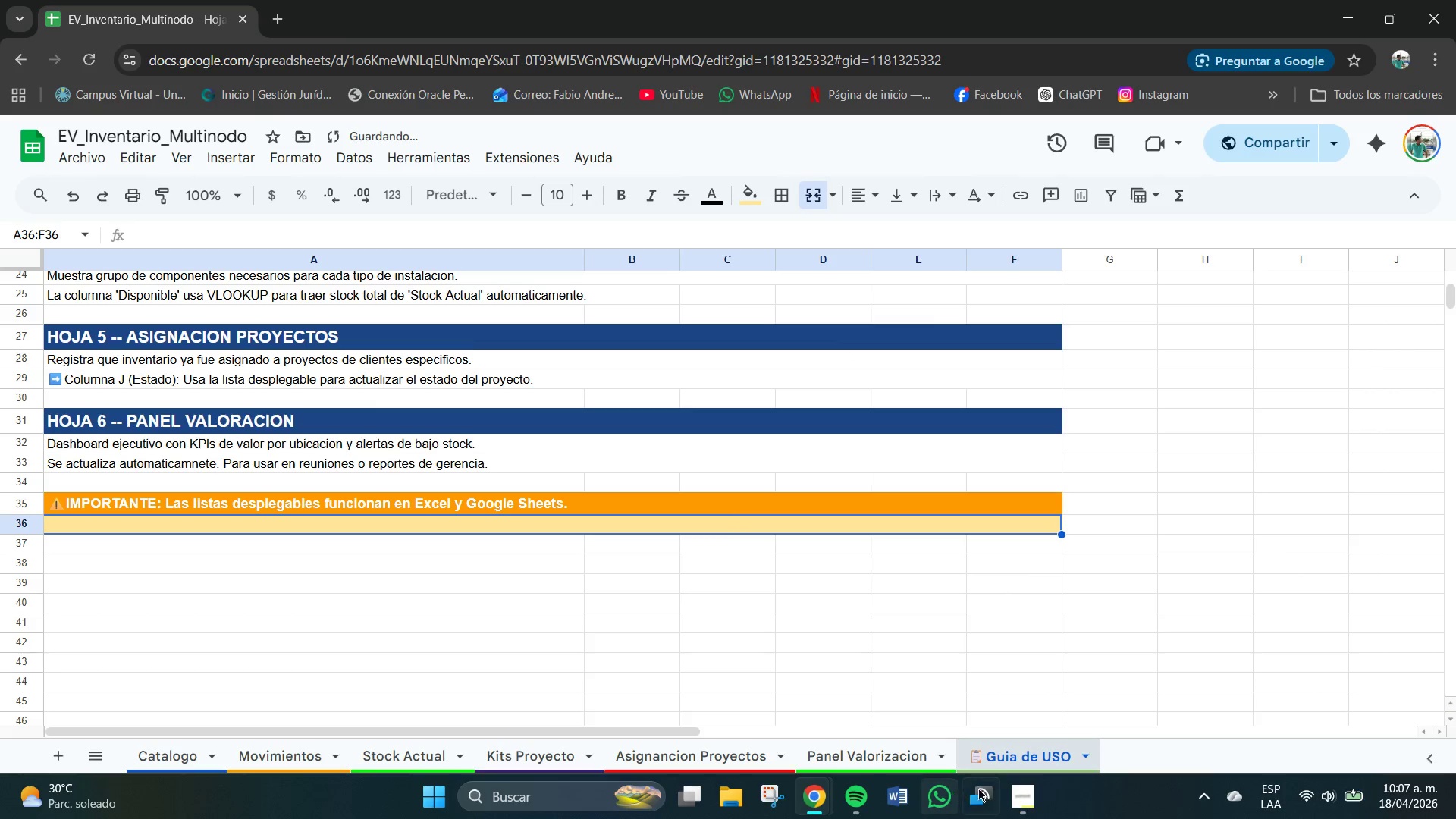 
left_click([1015, 795])